 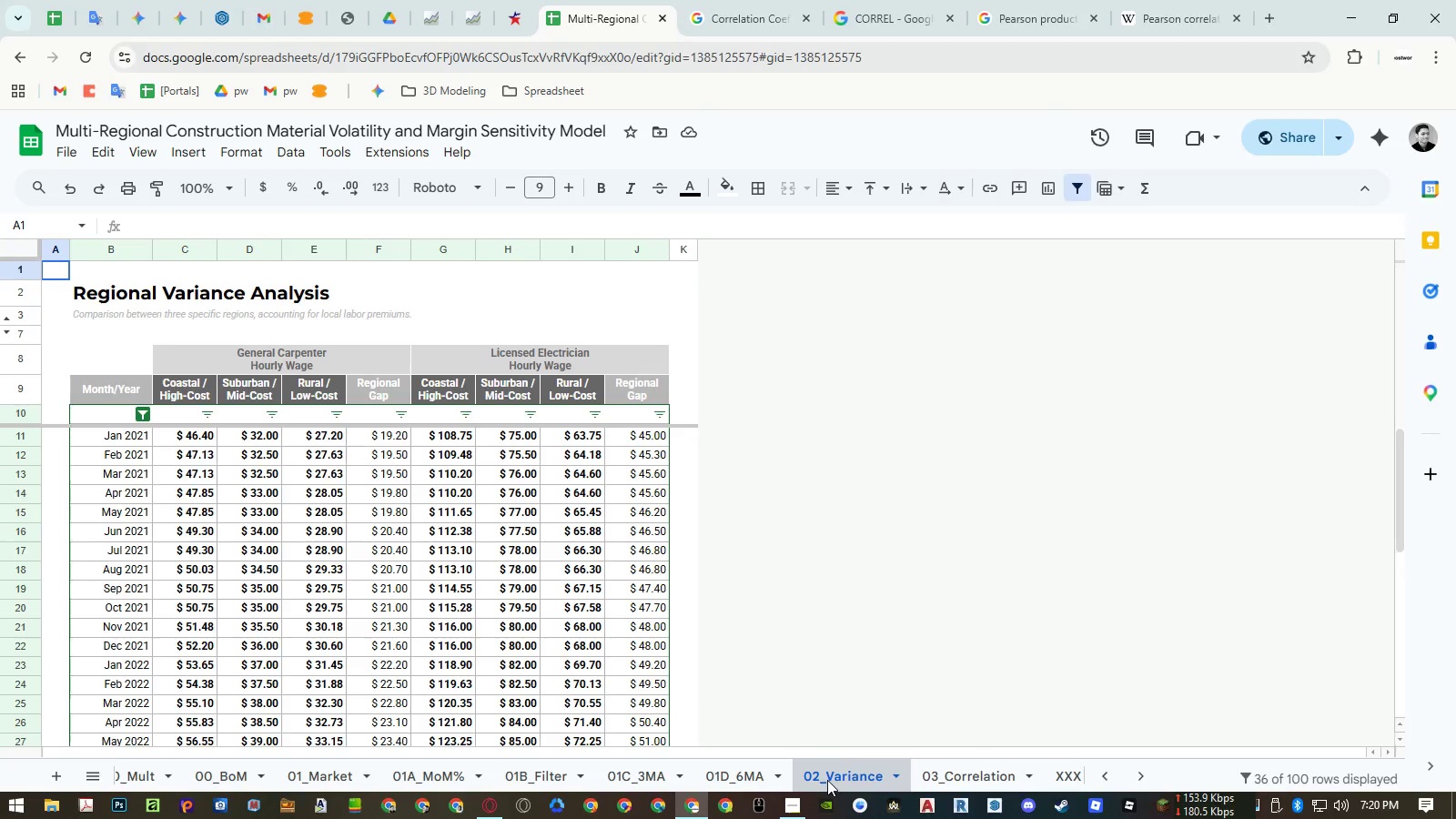 
left_click([769, 771])
 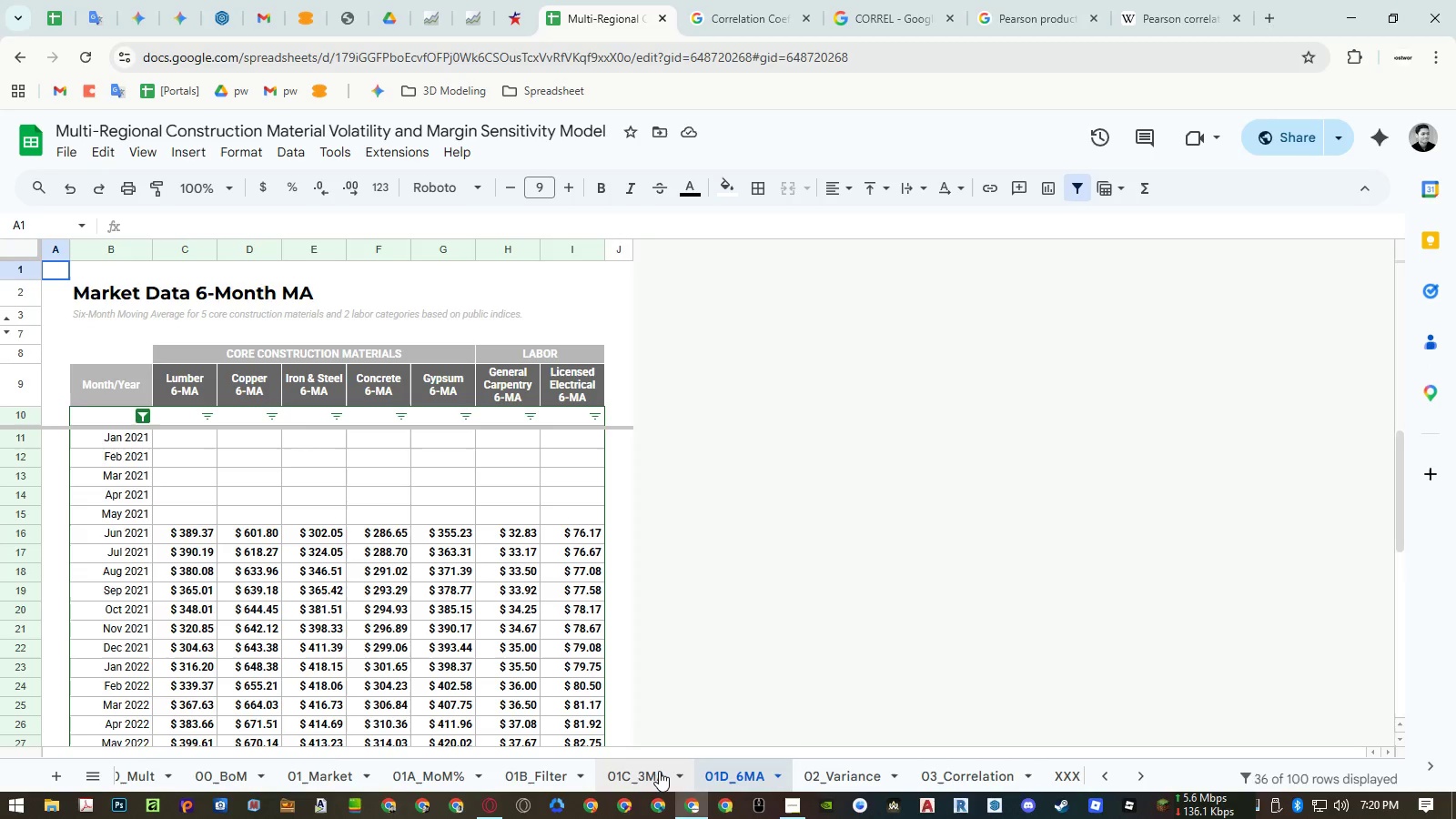 
left_click([659, 771])
 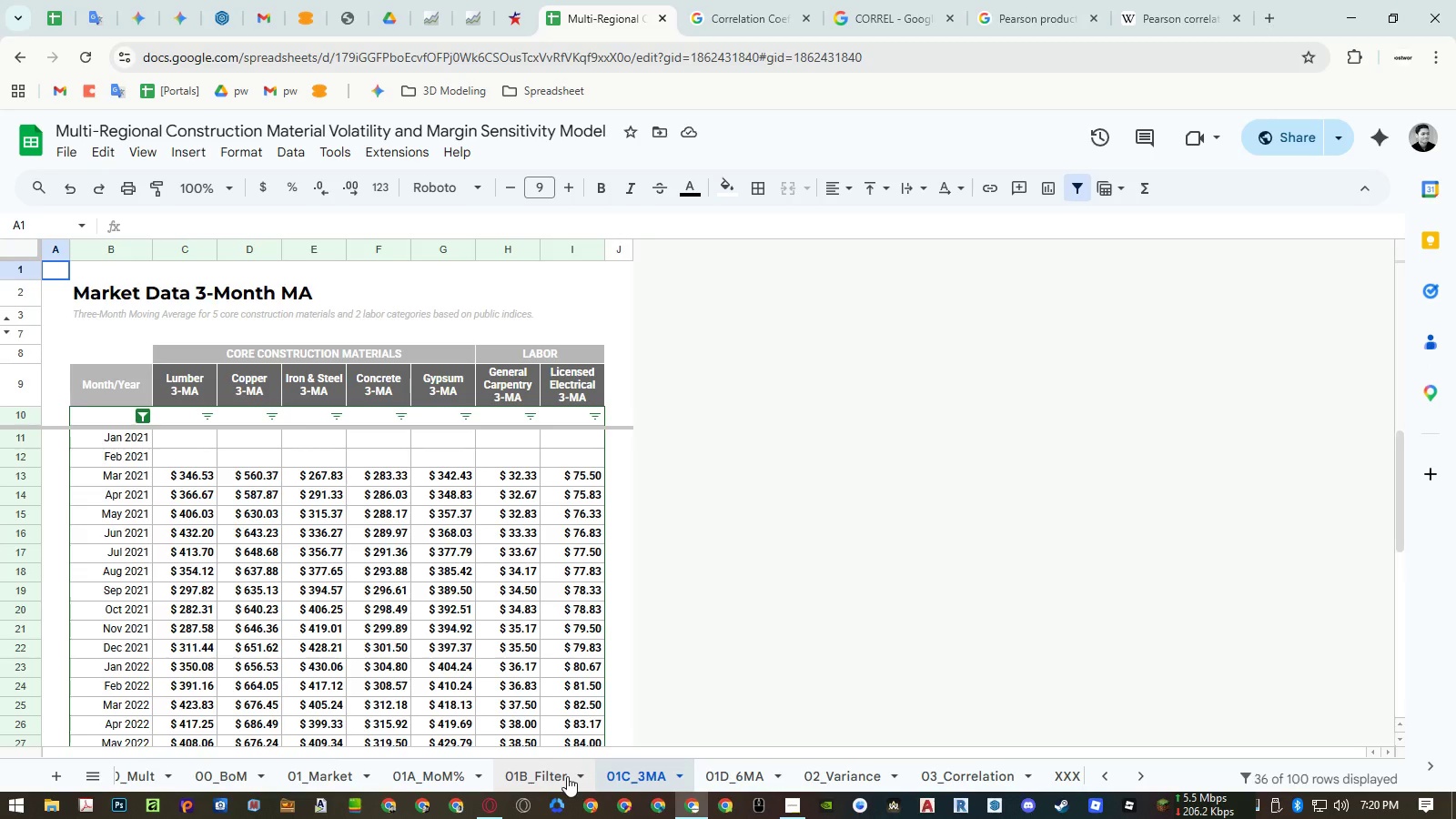 
left_click([567, 776])
 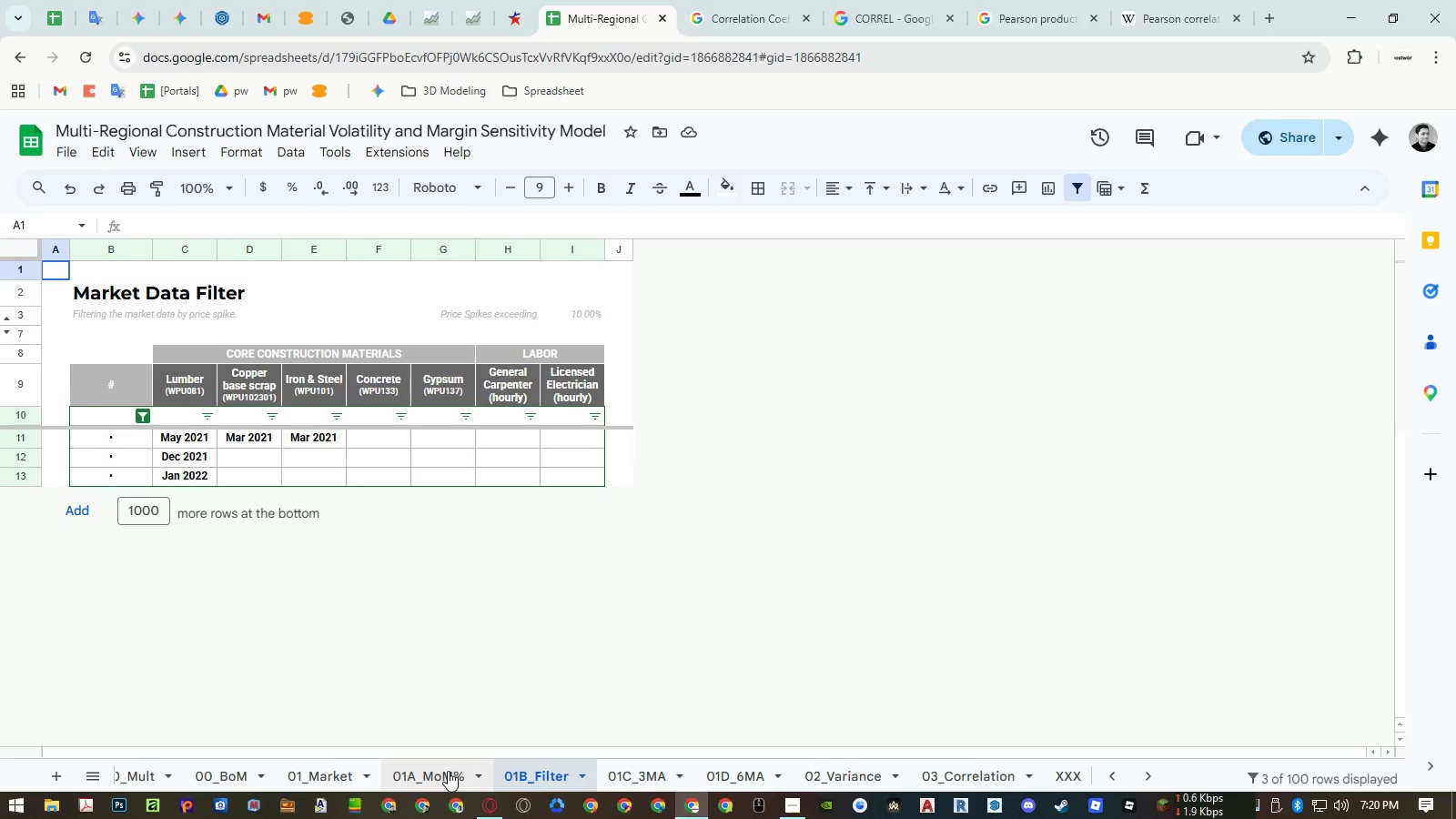 
wait(5.45)
 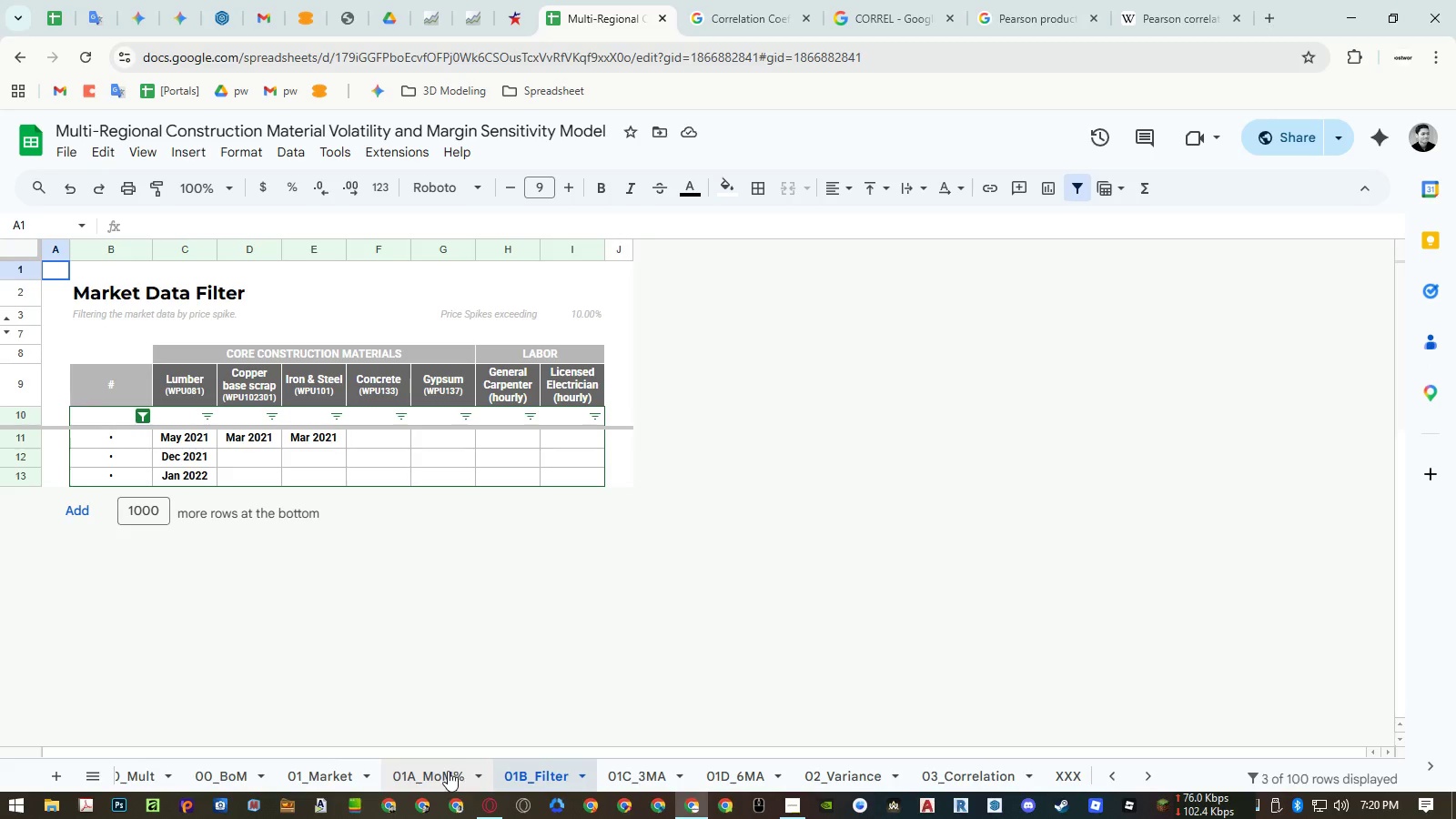 
left_click([448, 771])
 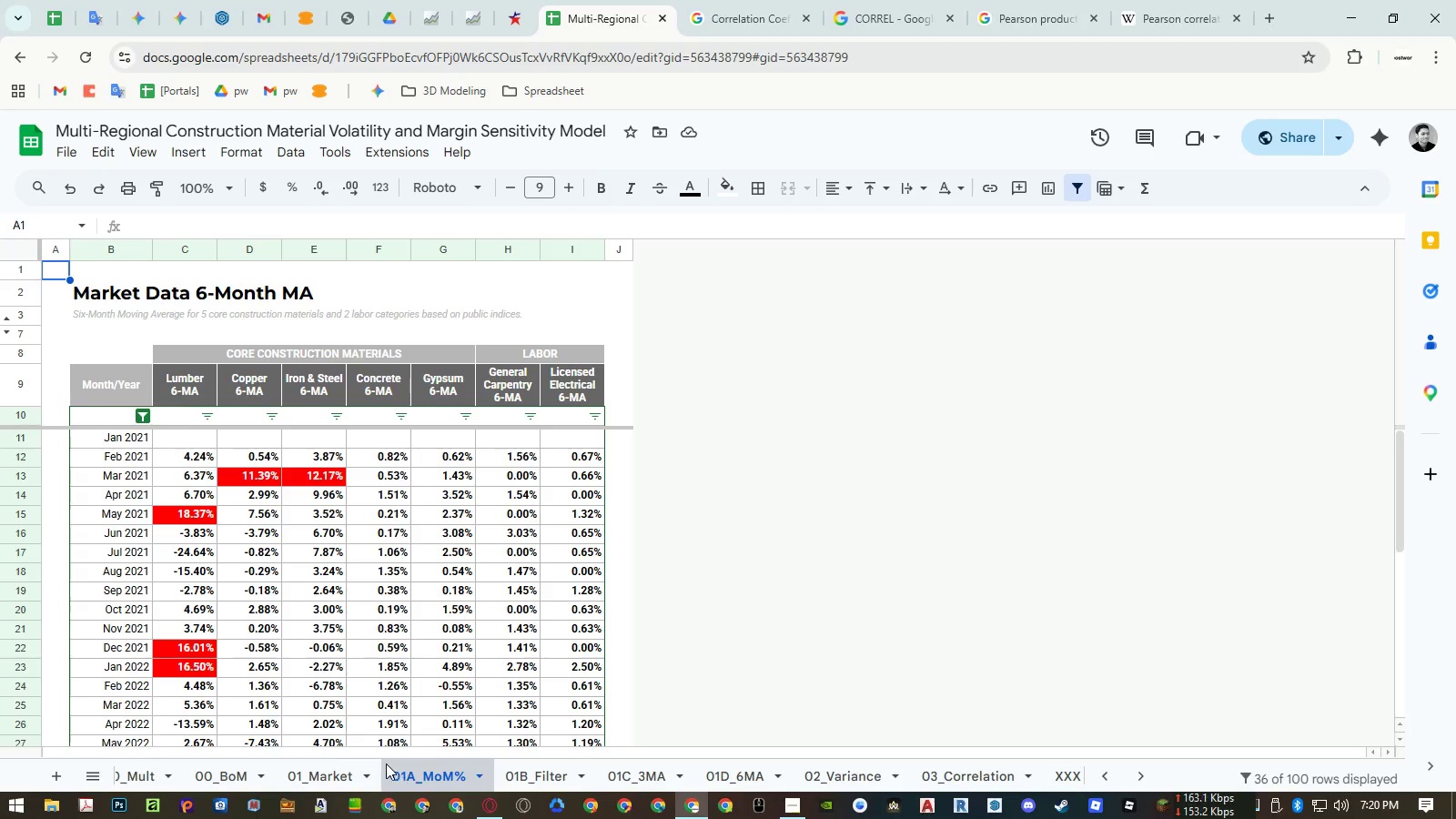 
left_click([347, 773])
 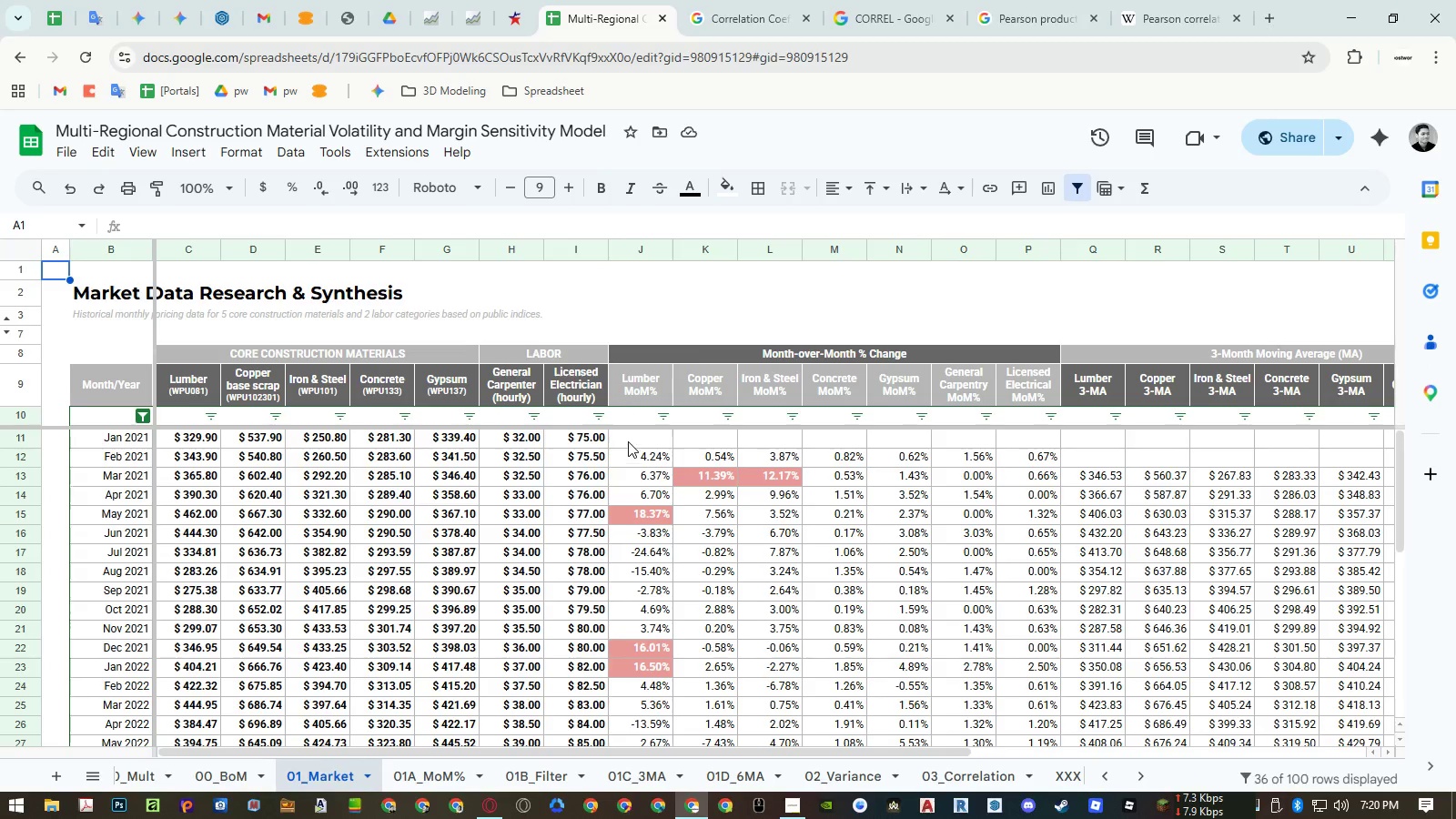 
wait(5.34)
 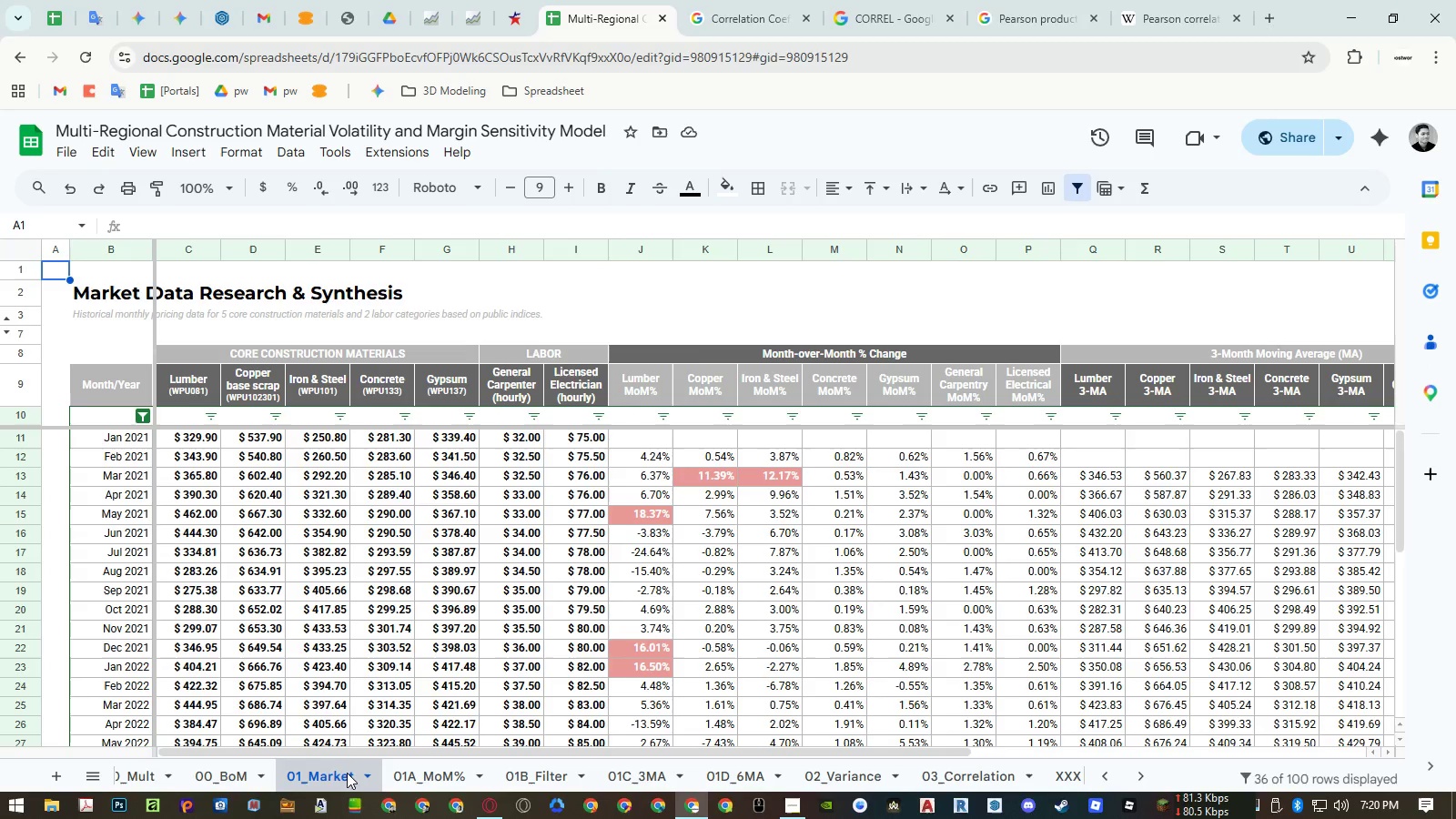 
key(ArrowUp)
 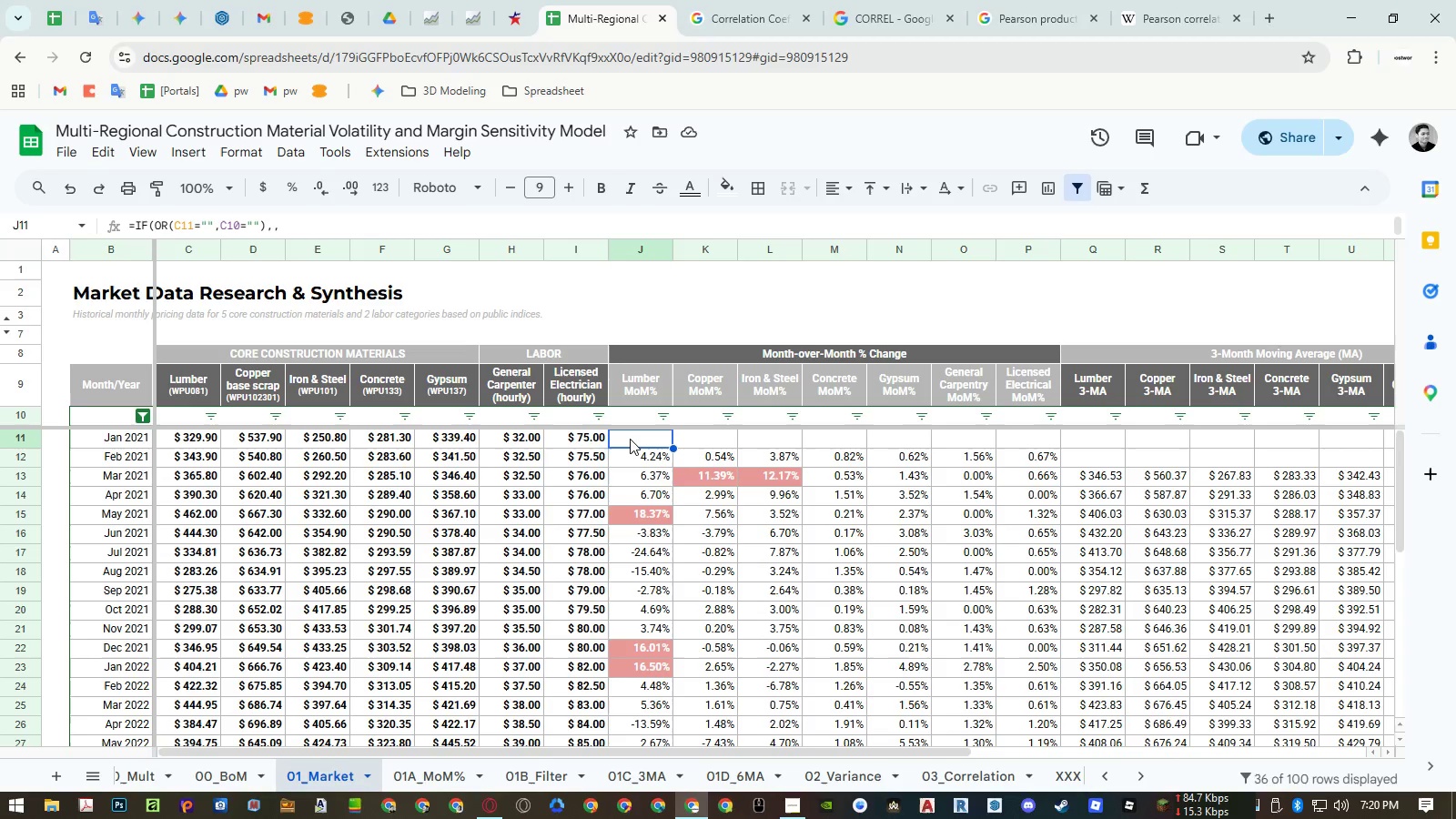 
key(ArrowDown)
 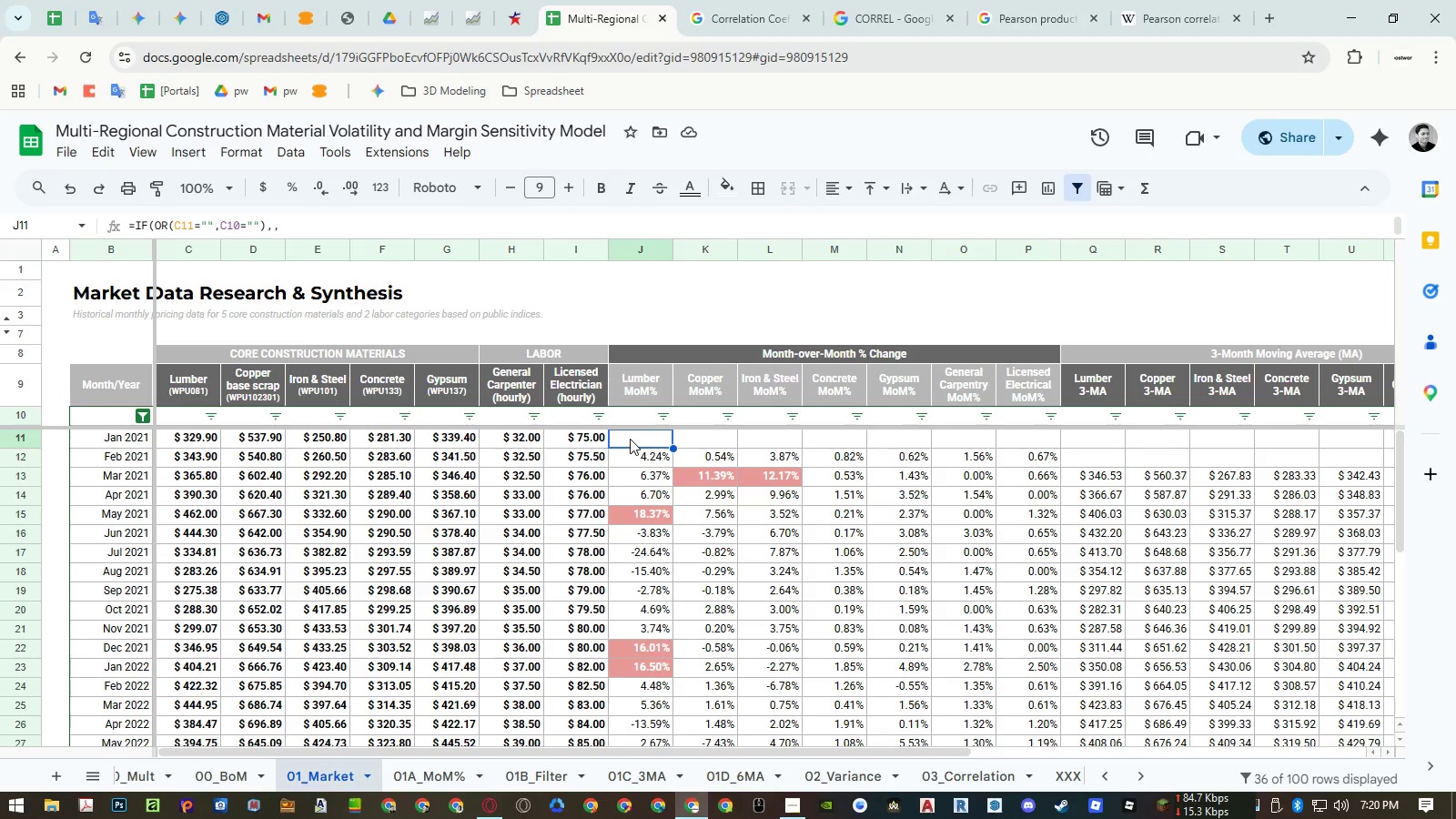 
key(Control+ArrowRight)
 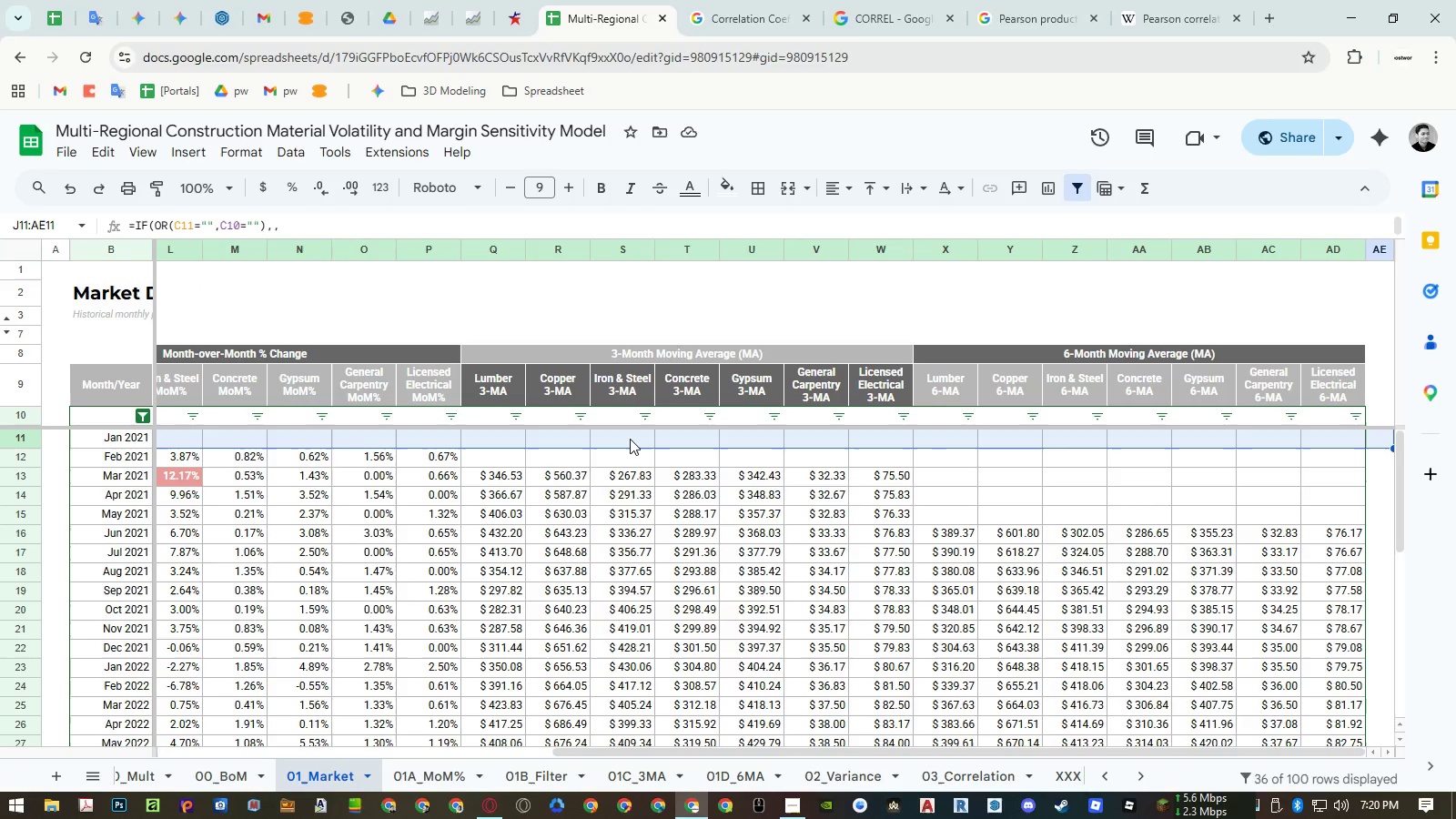 
key(Control+Shift+ArrowRight)
 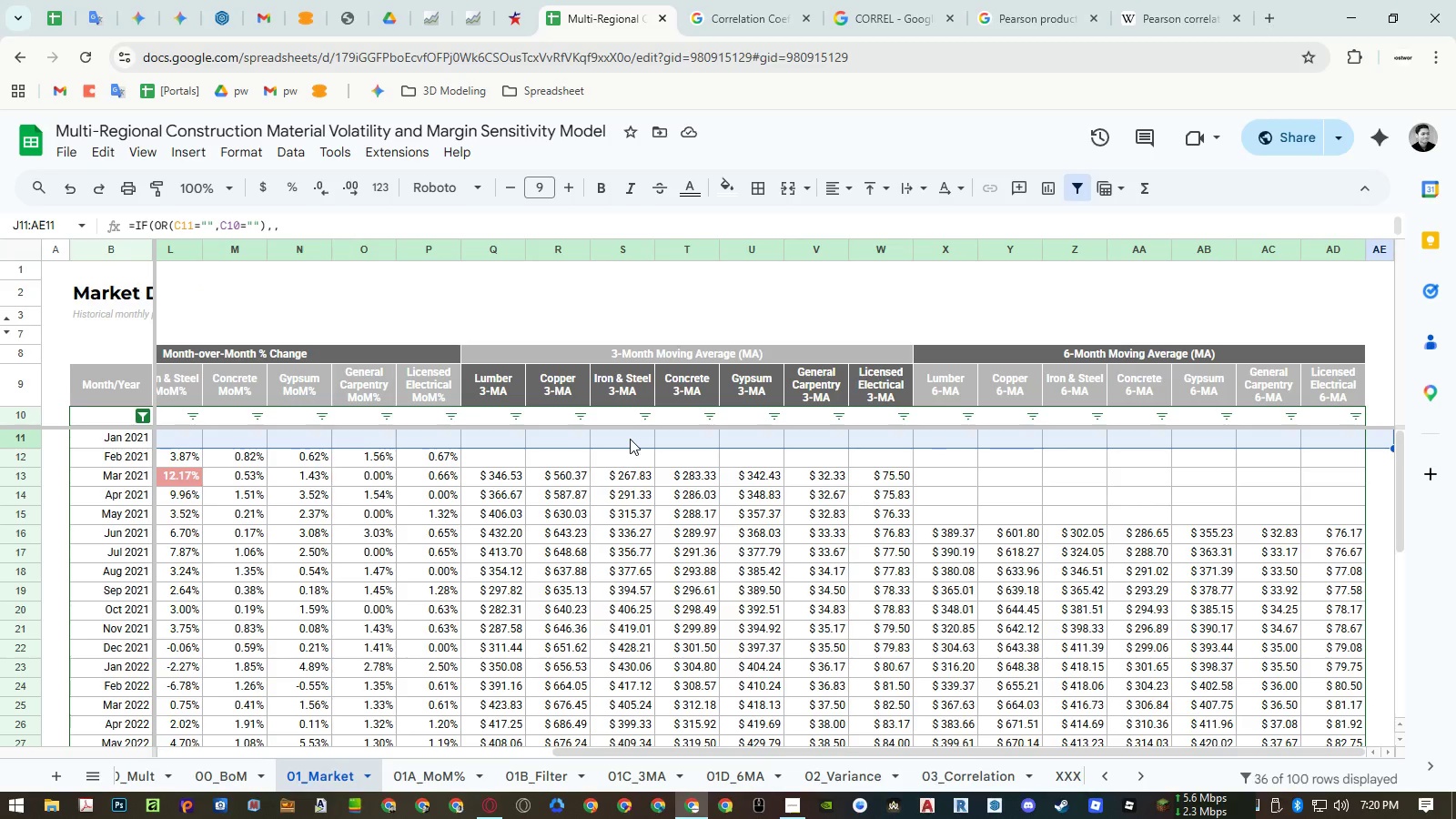 
key(Control+Shift+ArrowLeft)
 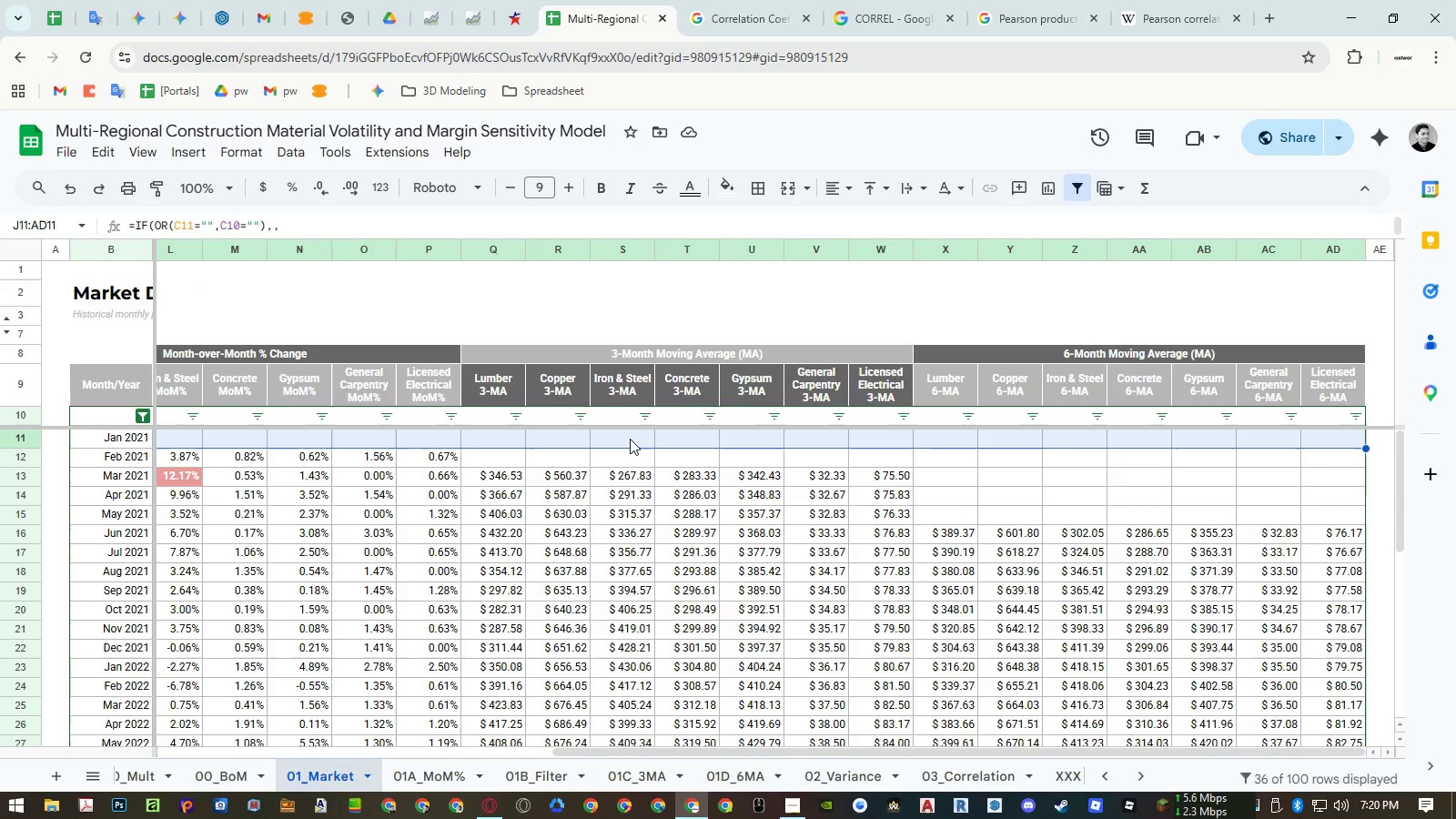 
hold_key(key=ControlLeft, duration=1.28)
 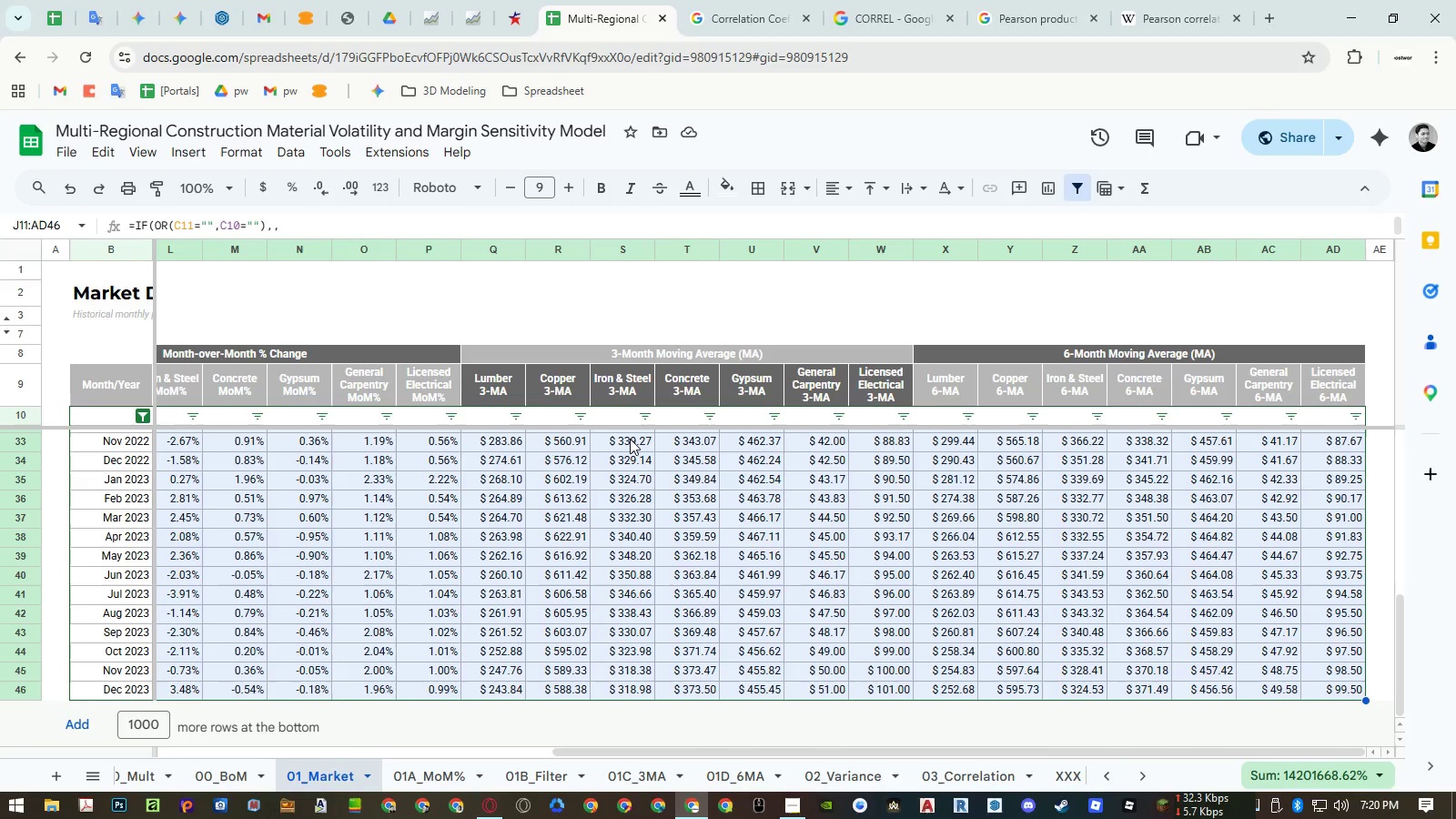 
hold_key(key=ArrowDown, duration=1.03)
 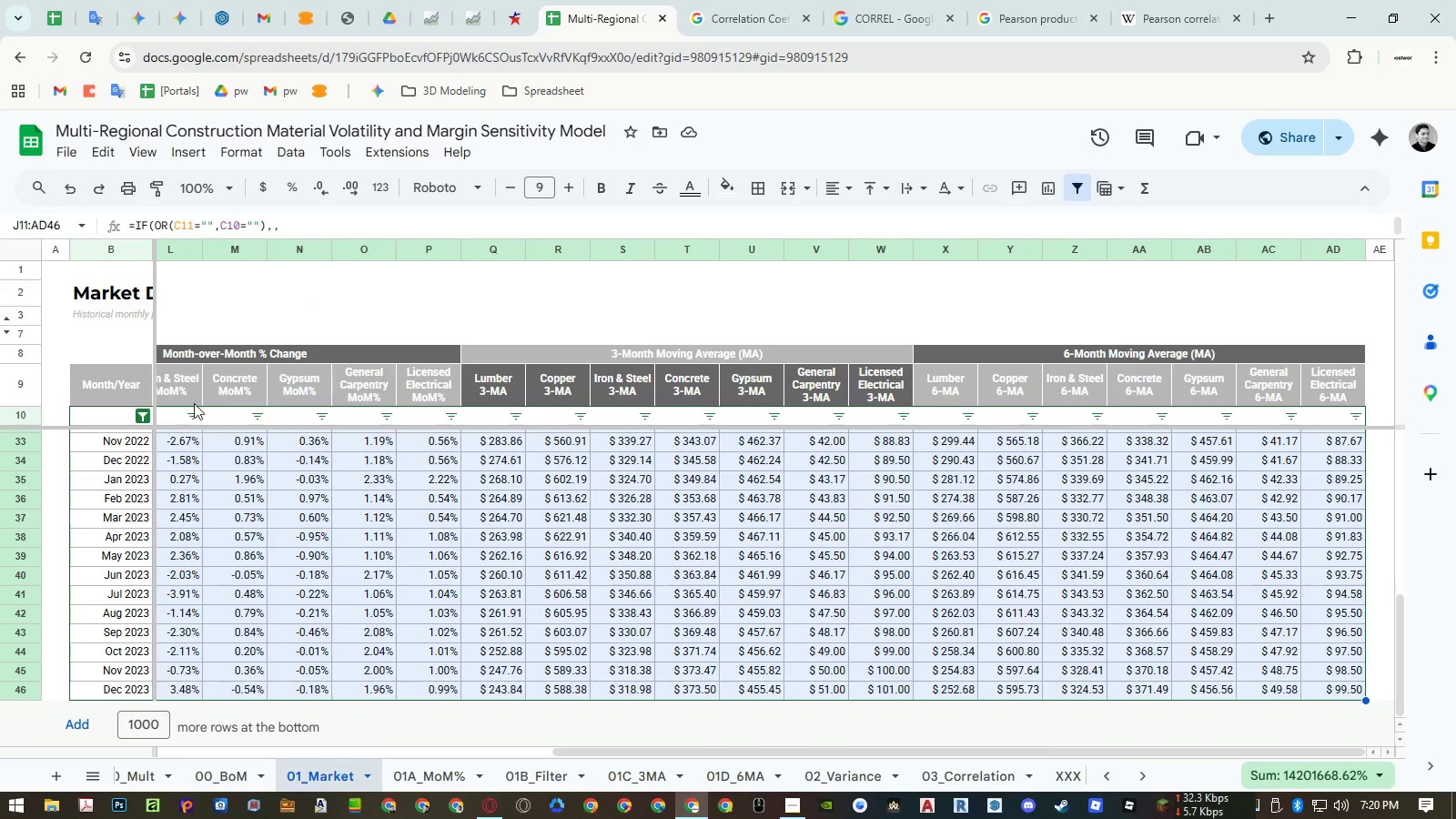 
left_click([140, 410])
 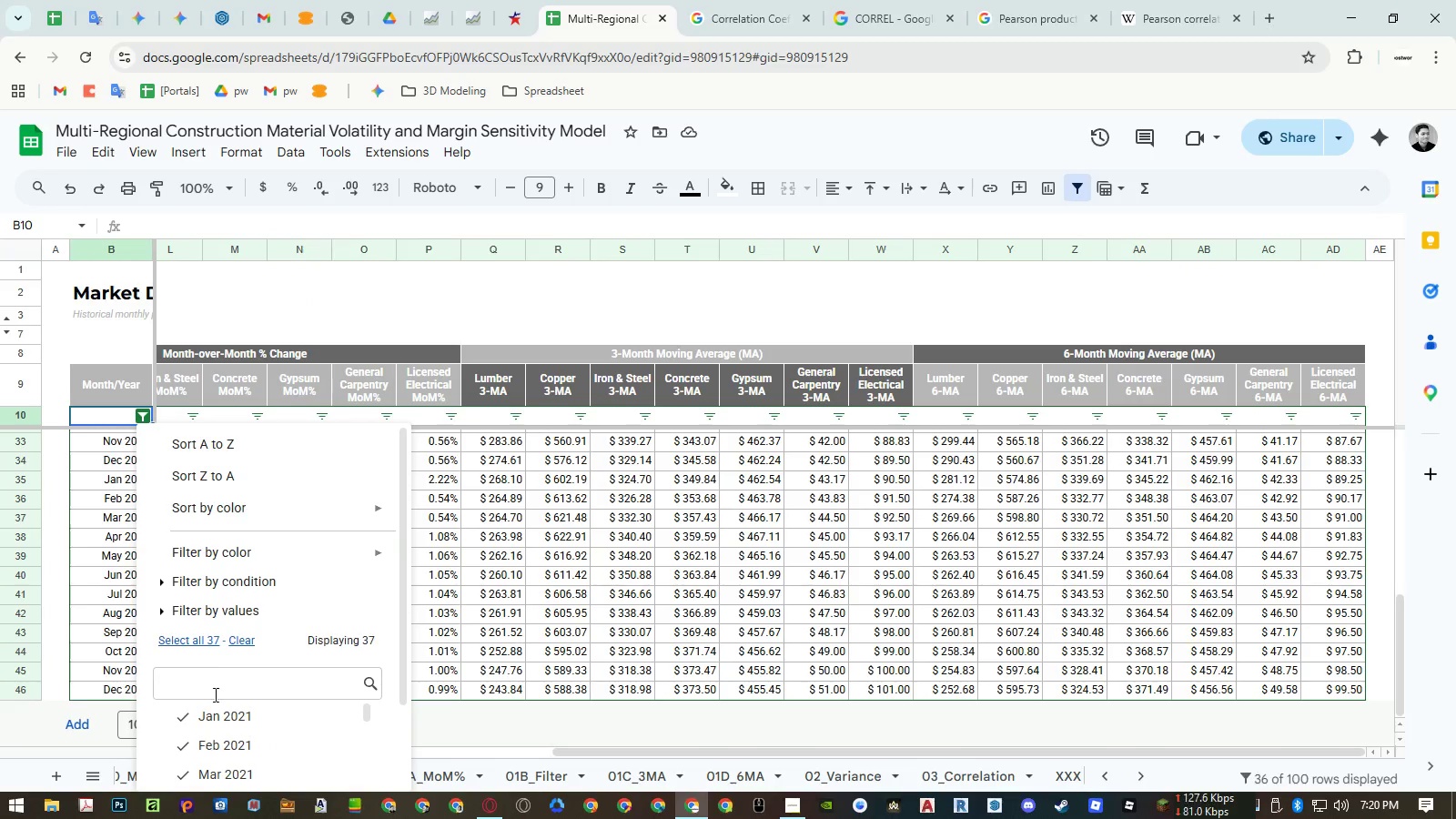 
left_click([191, 639])
 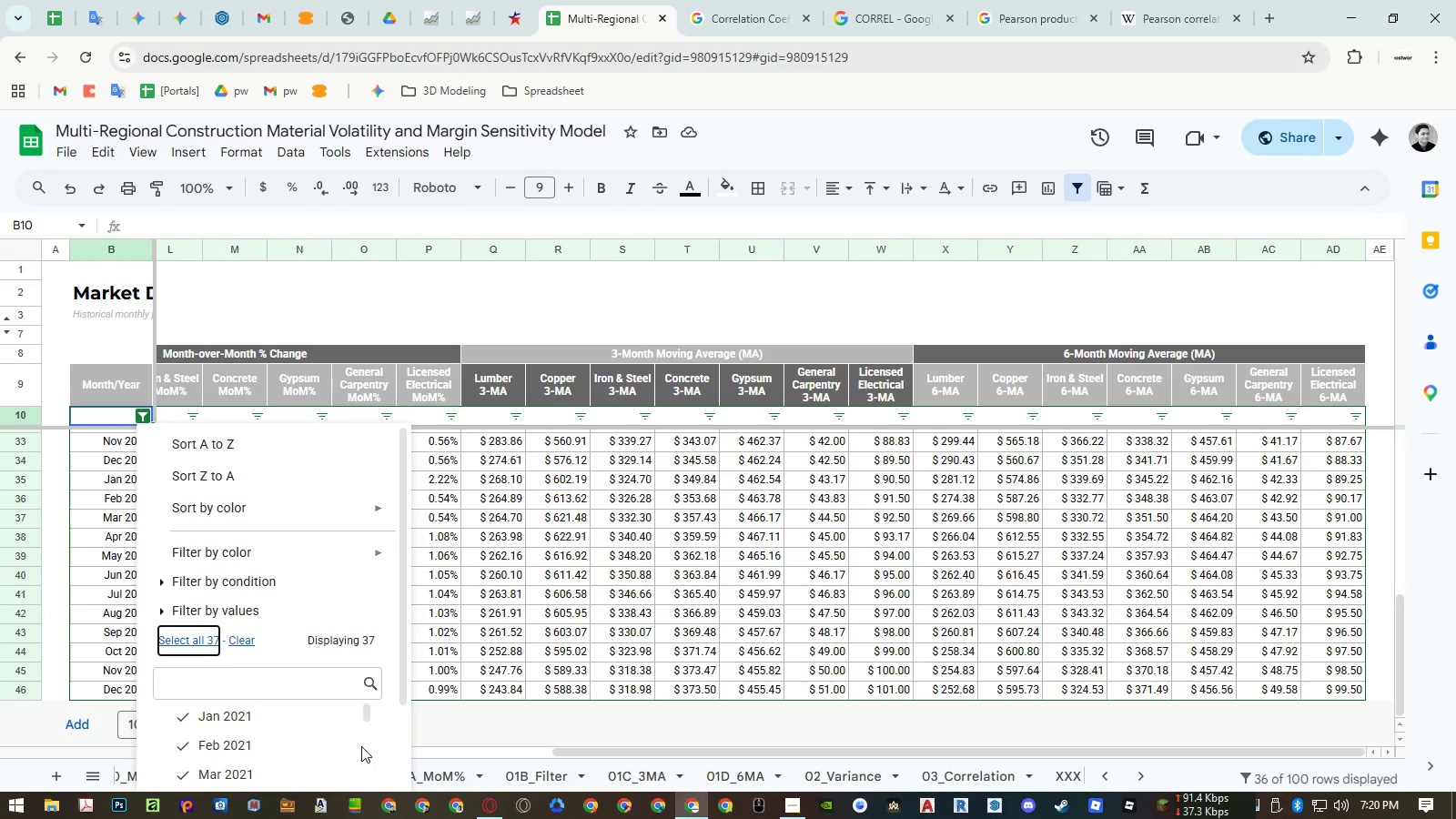 
left_click([365, 755])
 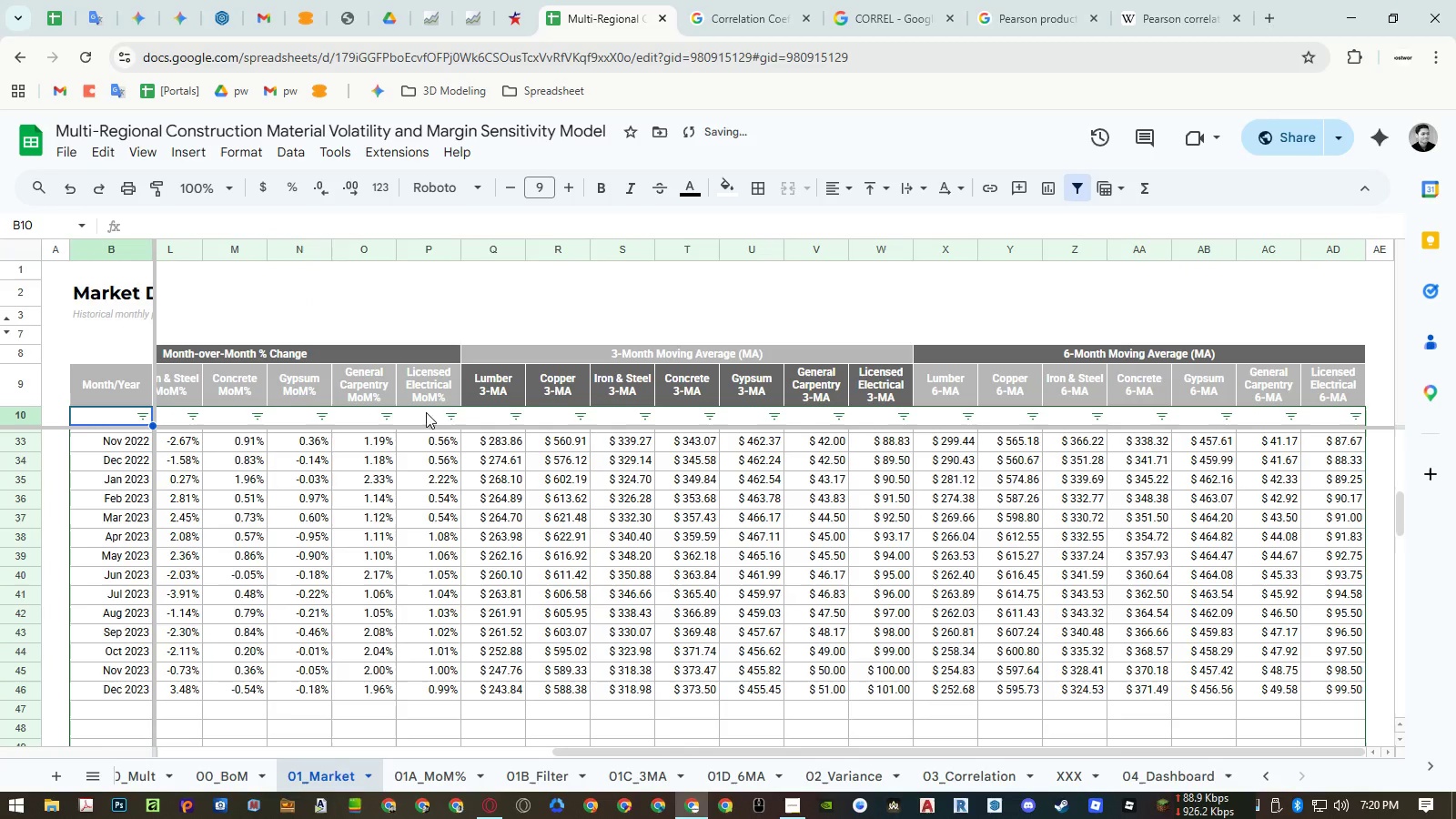 
scroll: coordinate [375, 751], scroll_direction: down, amount: 6.0
 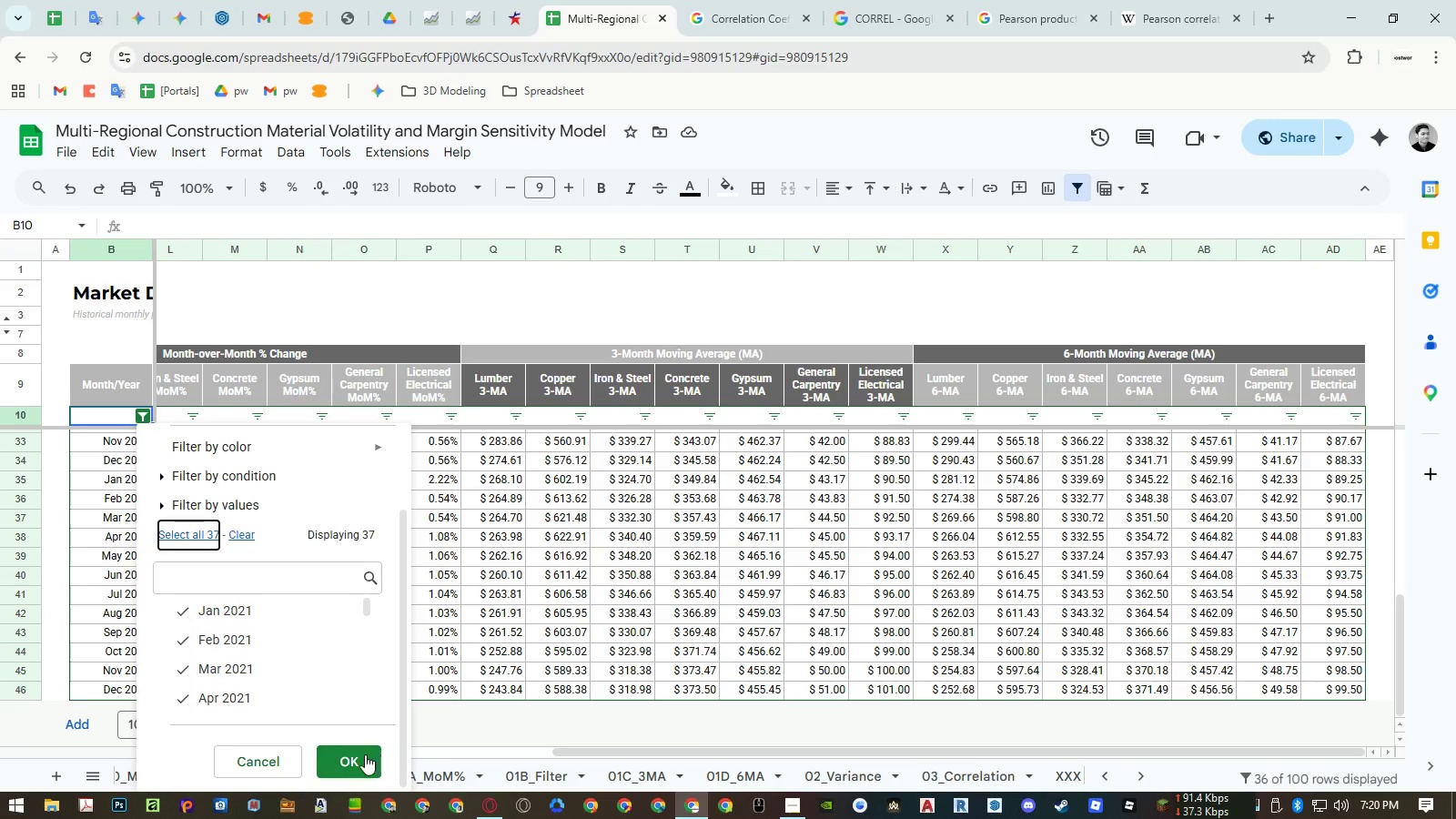 
hold_key(key=ShiftLeft, duration=0.7)
scroll: coordinate [542, 468], scroll_direction: up, amount: 9.0
 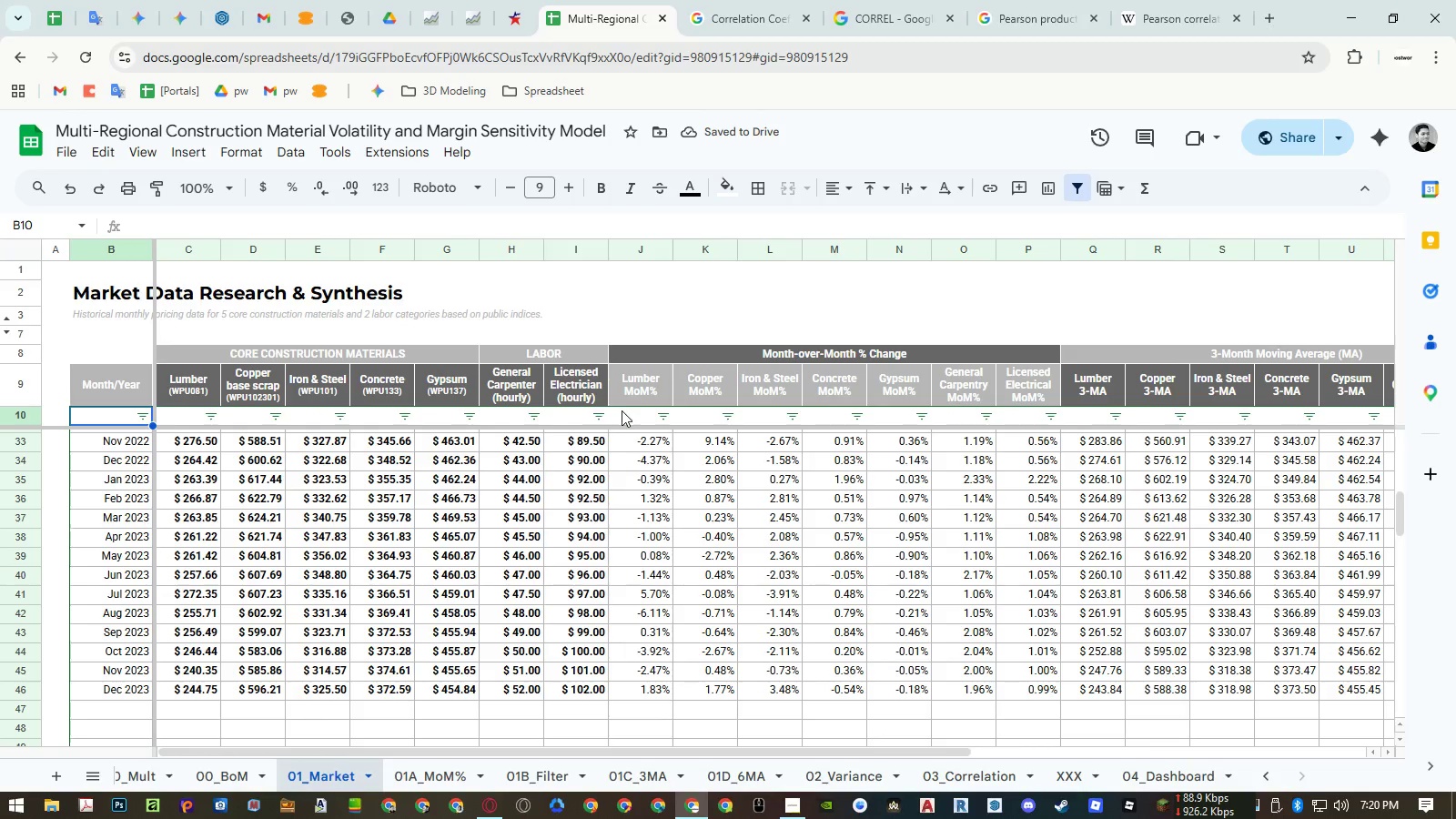 
left_click([625, 410])
 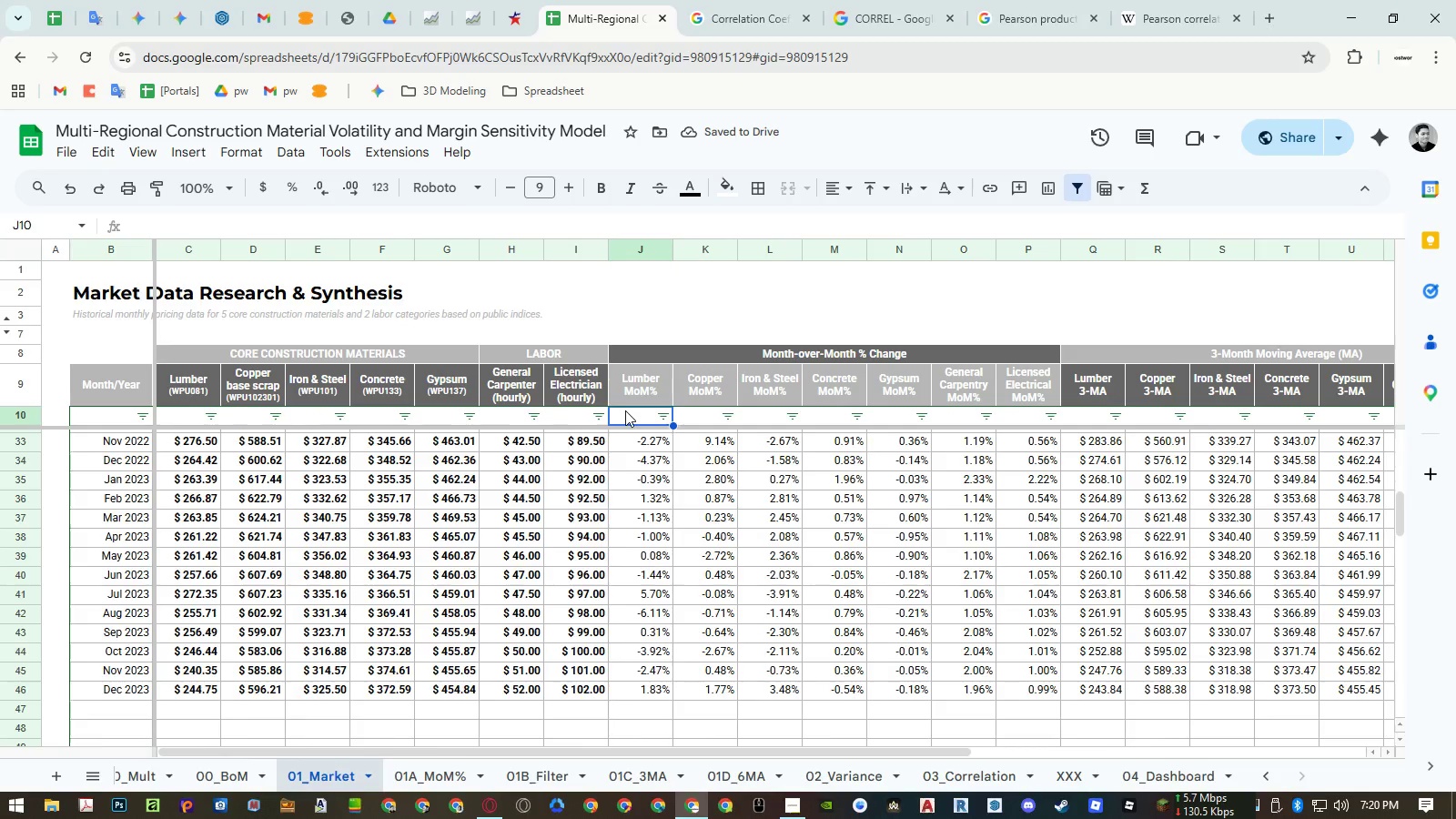 
key(ArrowDown)
 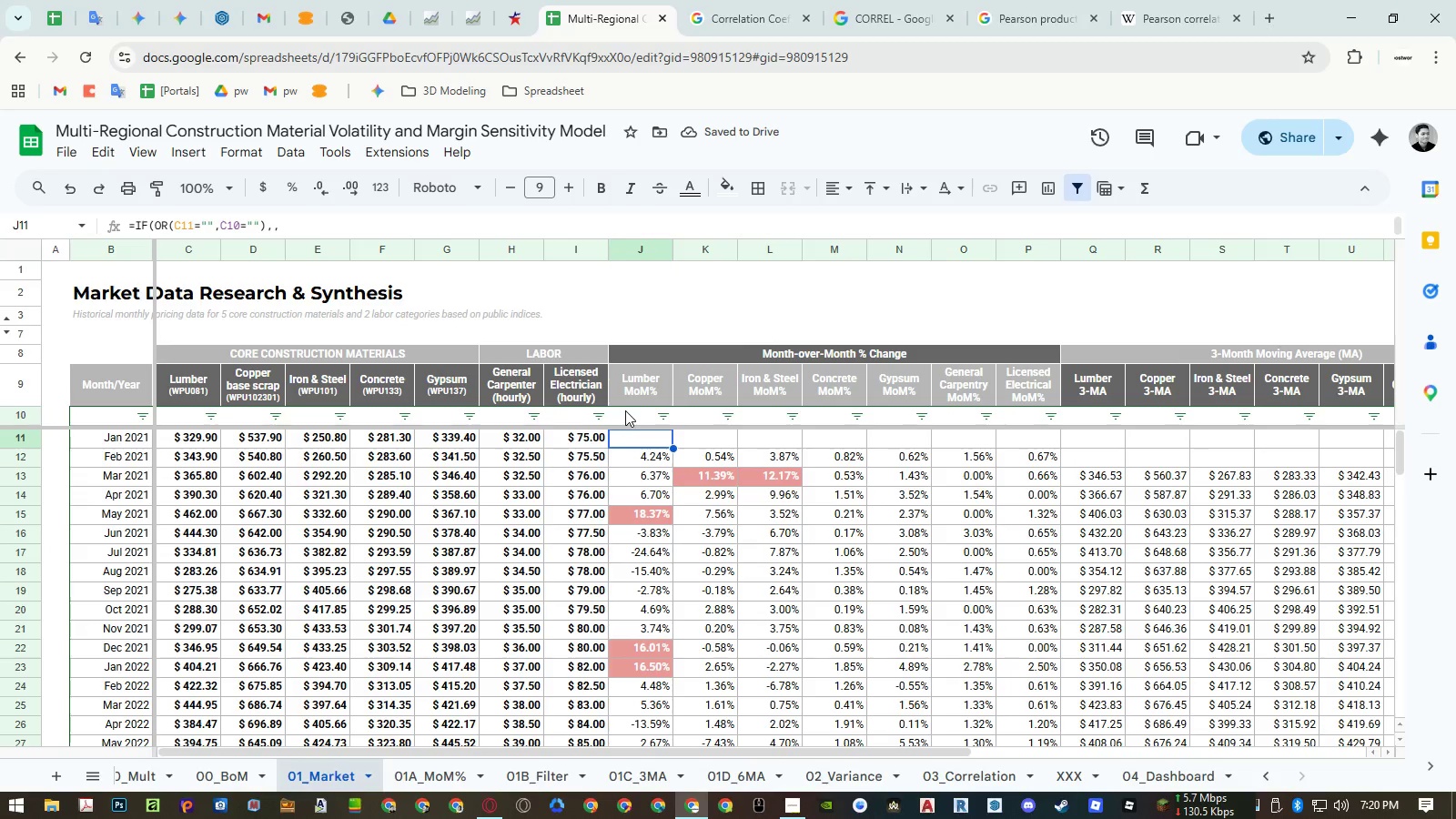 
key(Control+Shift+ArrowRight)
 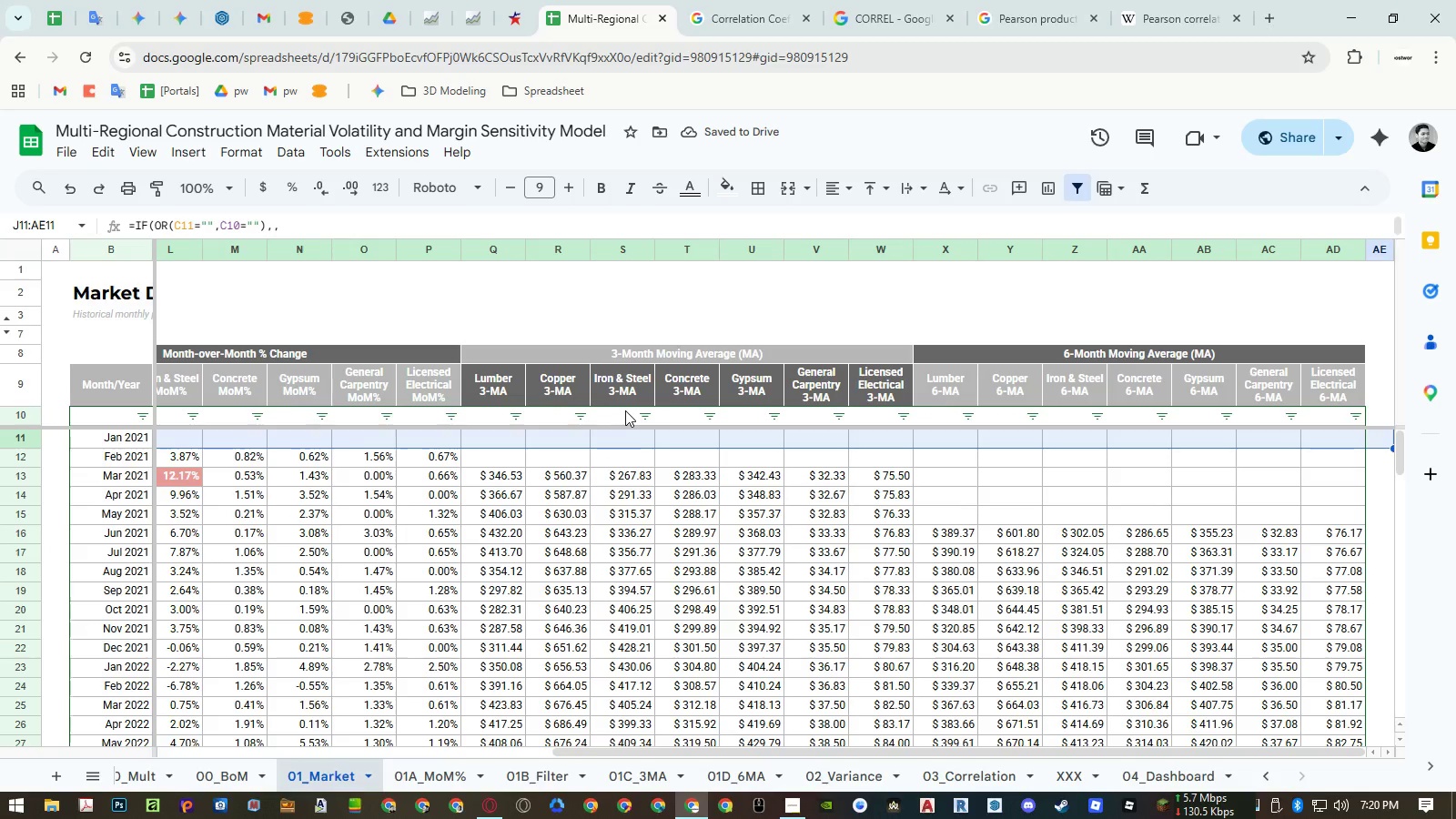 
key(Shift+ArrowLeft)
 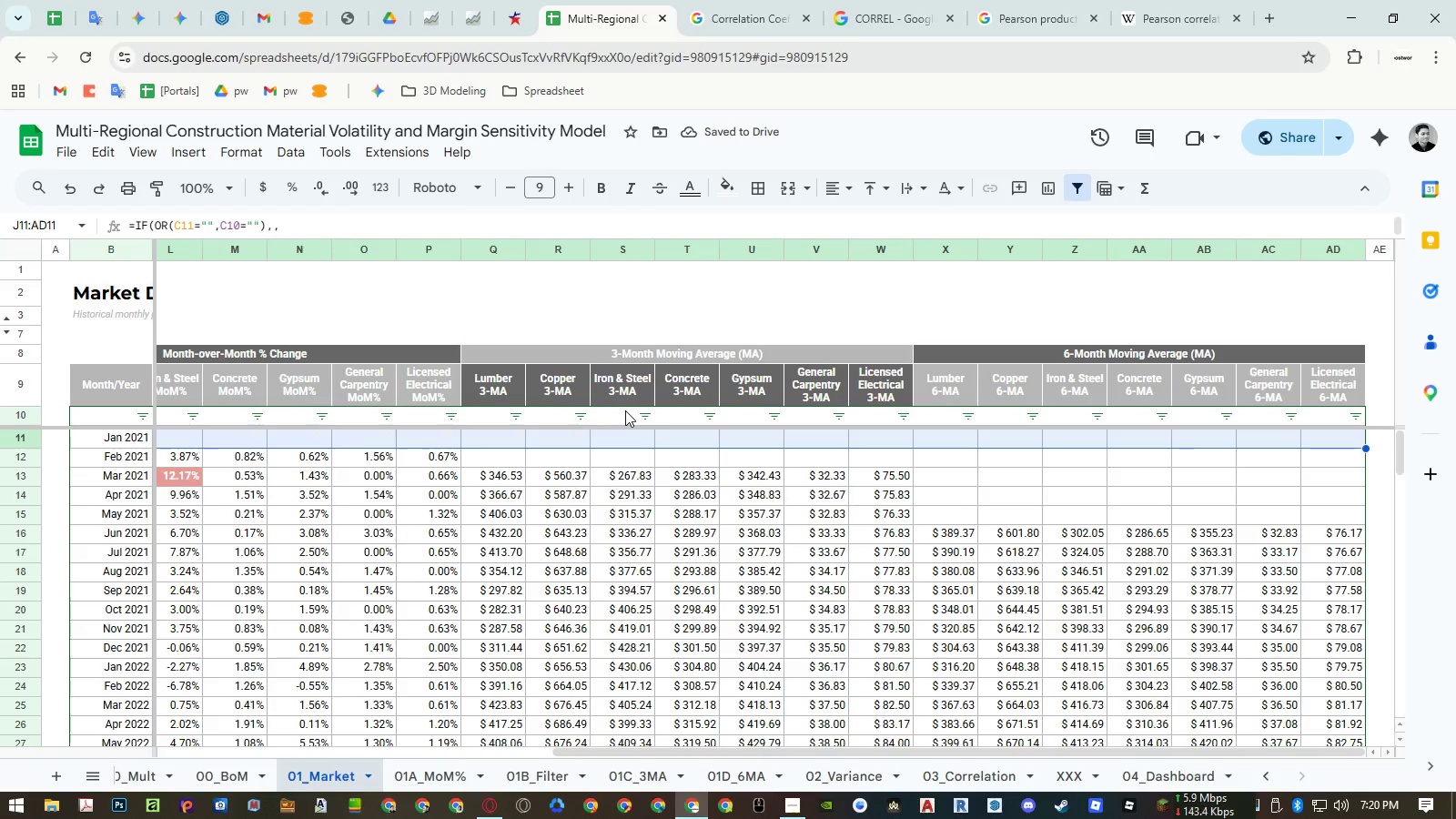 
hold_key(key=ControlLeft, duration=1.25)
 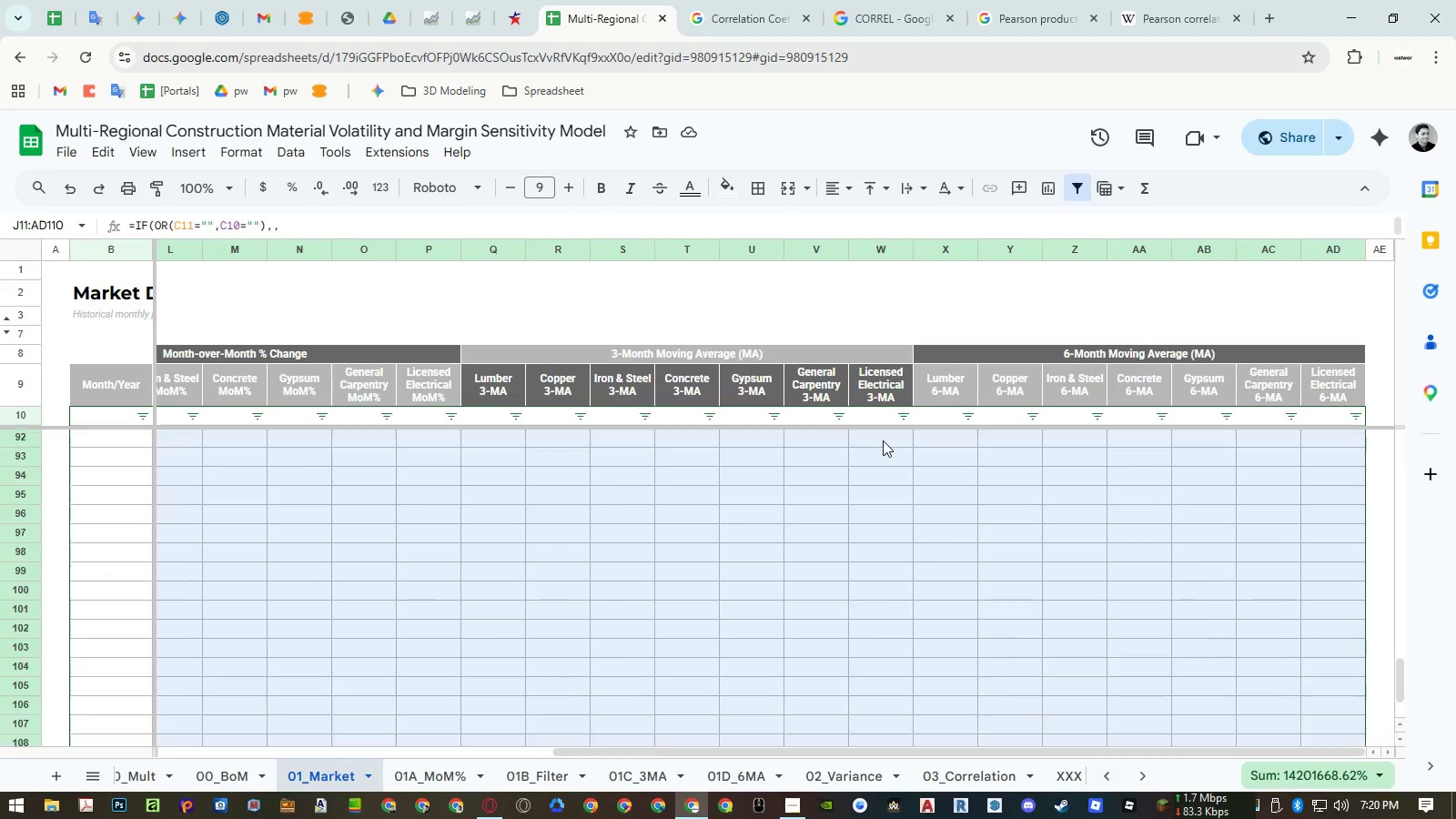 
hold_key(key=ArrowDown, duration=1.0)
 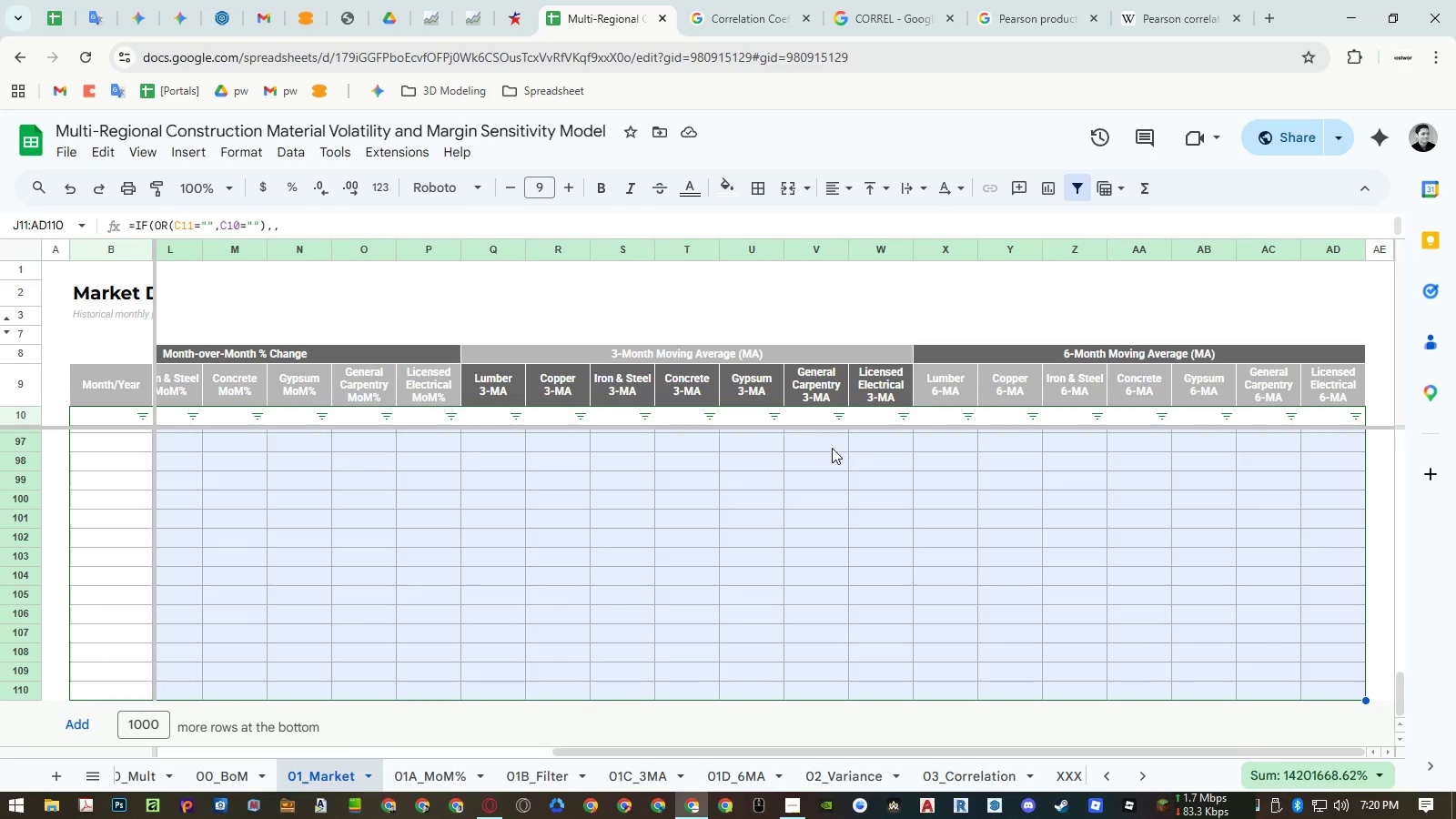 
scroll: coordinate [868, 486], scroll_direction: up, amount: 25.0
 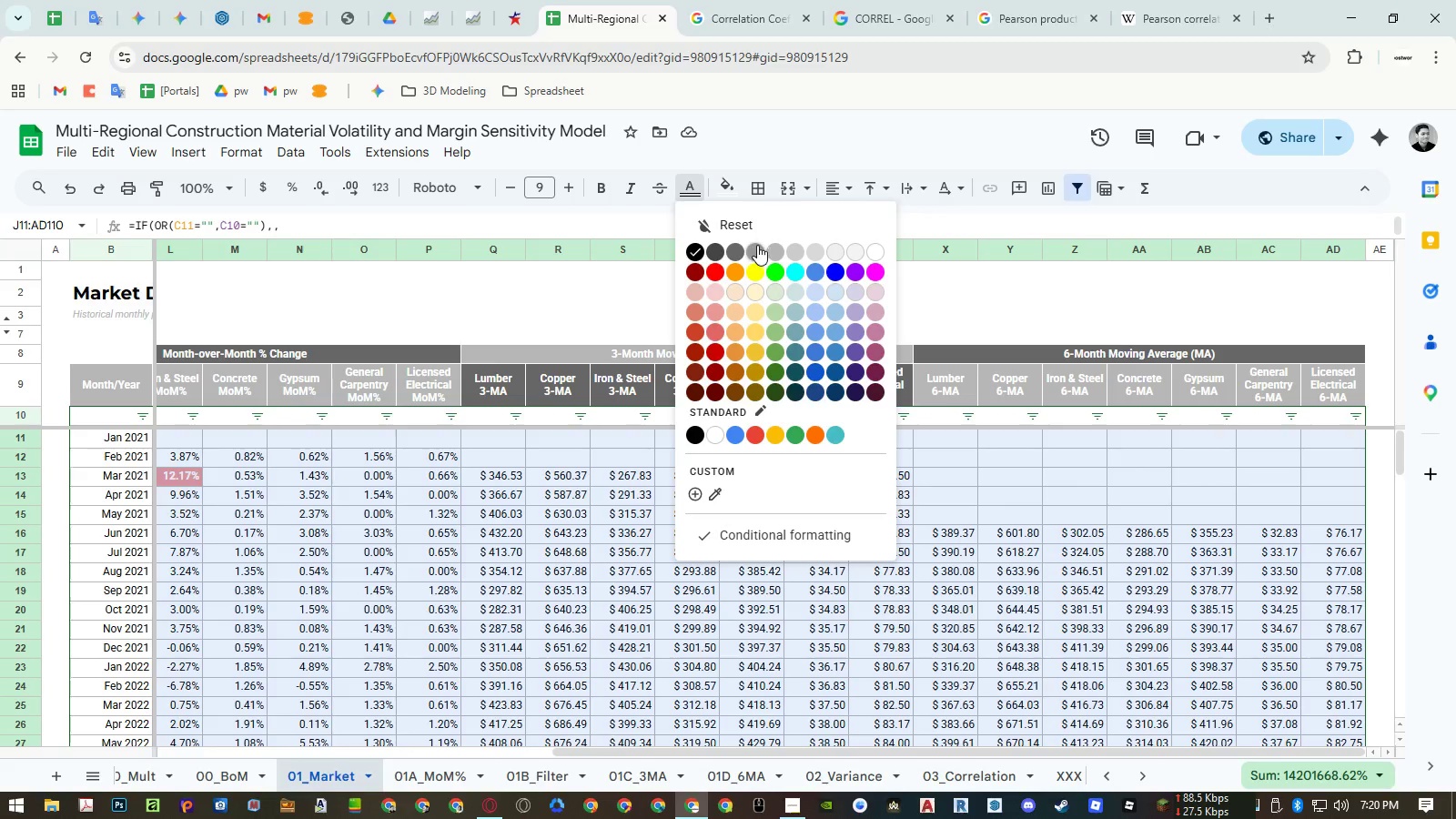 
left_click([774, 250])
 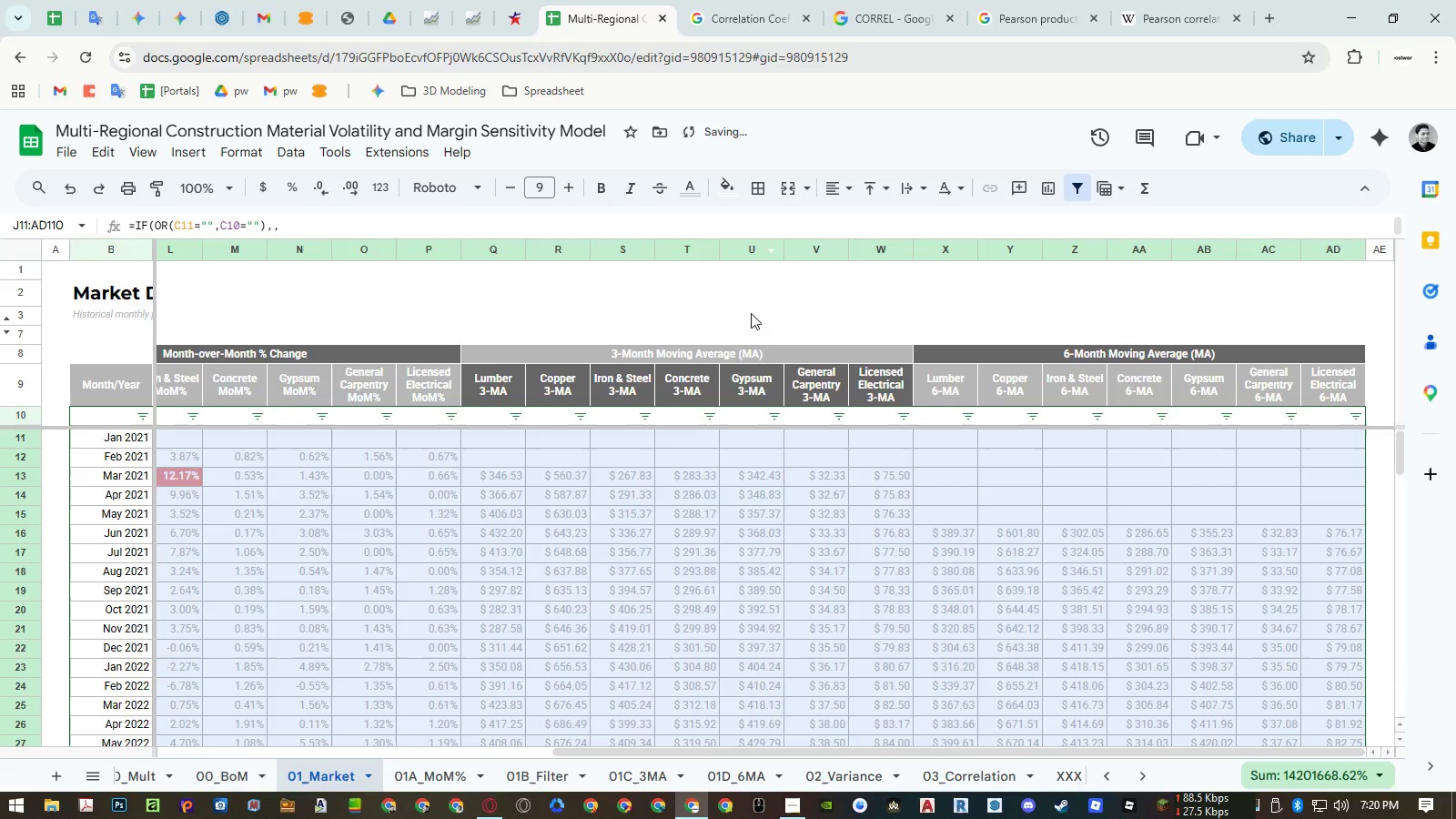 
hold_key(key=ShiftLeft, duration=0.69)
 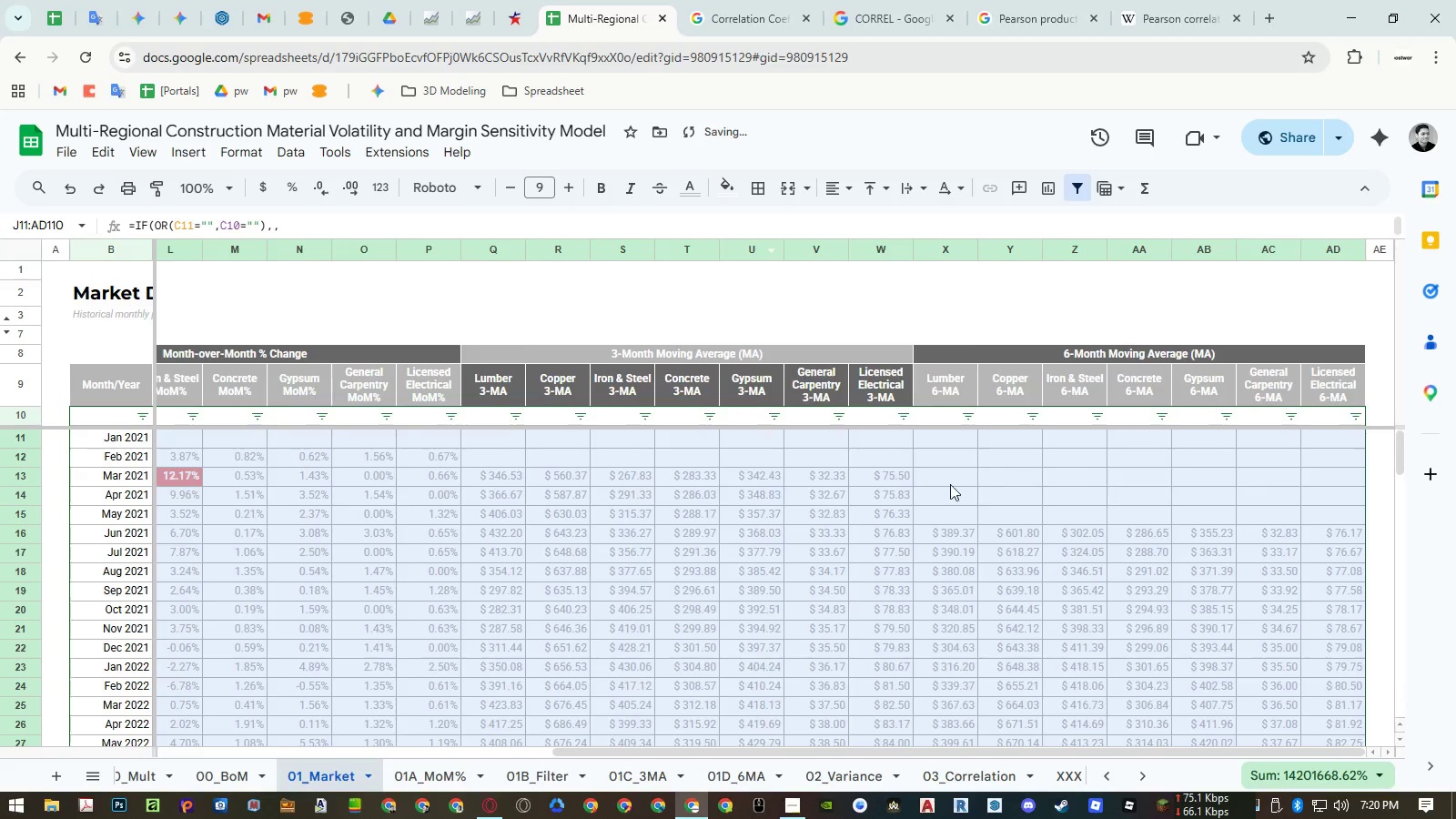 
hold_key(key=ShiftLeft, duration=0.44)
scroll: coordinate [946, 485], scroll_direction: up, amount: 8.0
 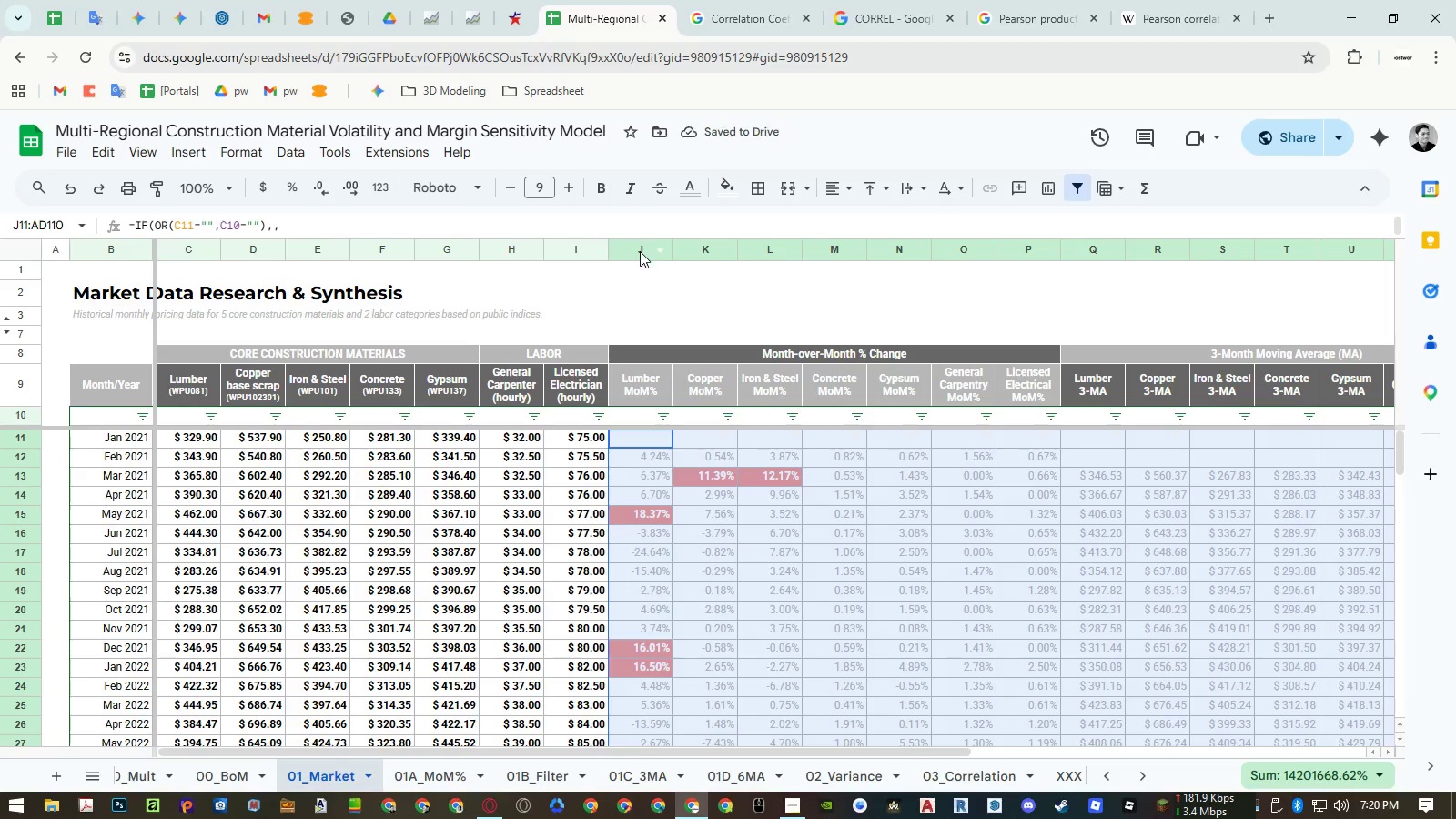 
left_click([640, 252])
 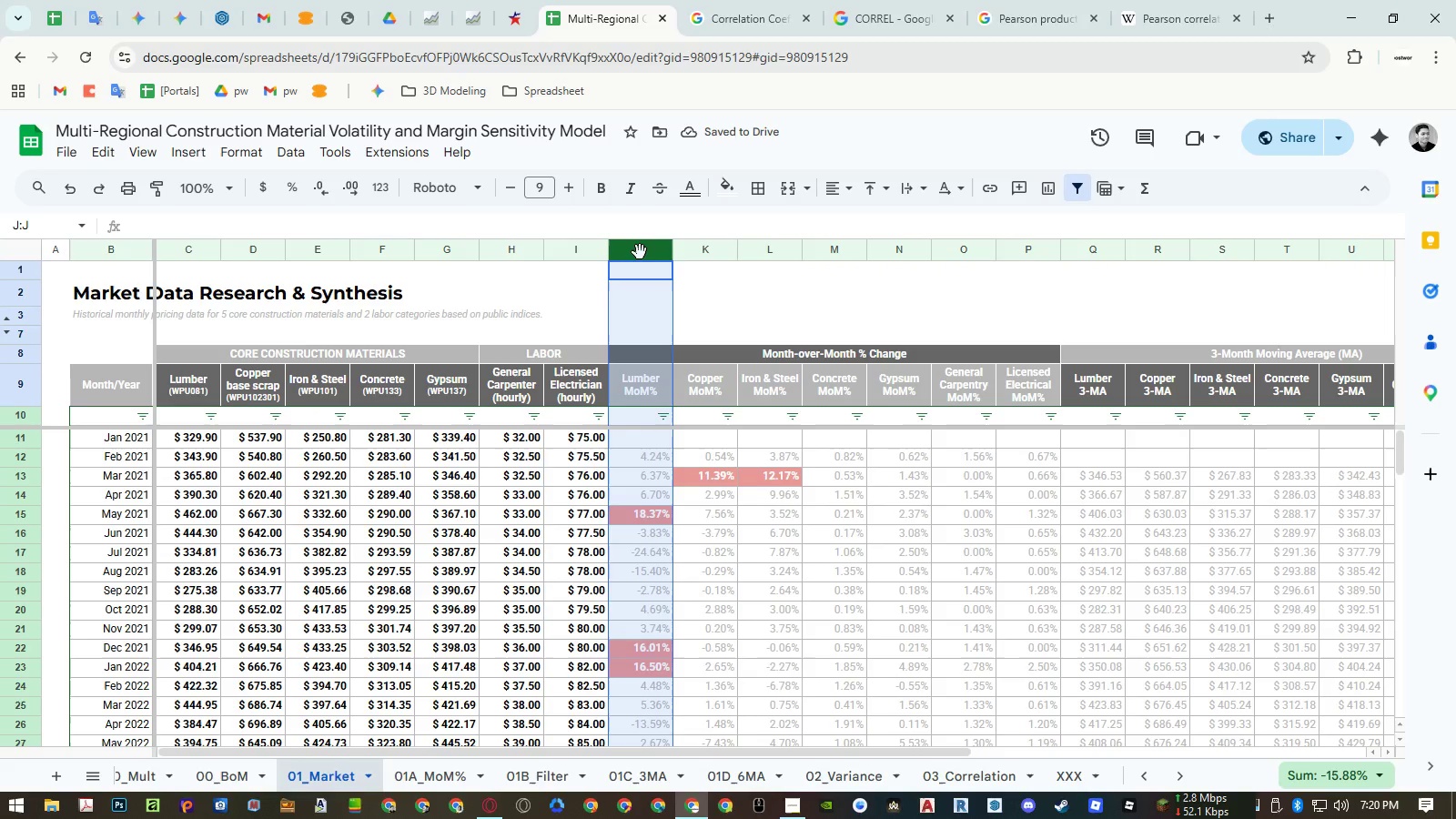 
key(Control+Shift+ArrowRight)
 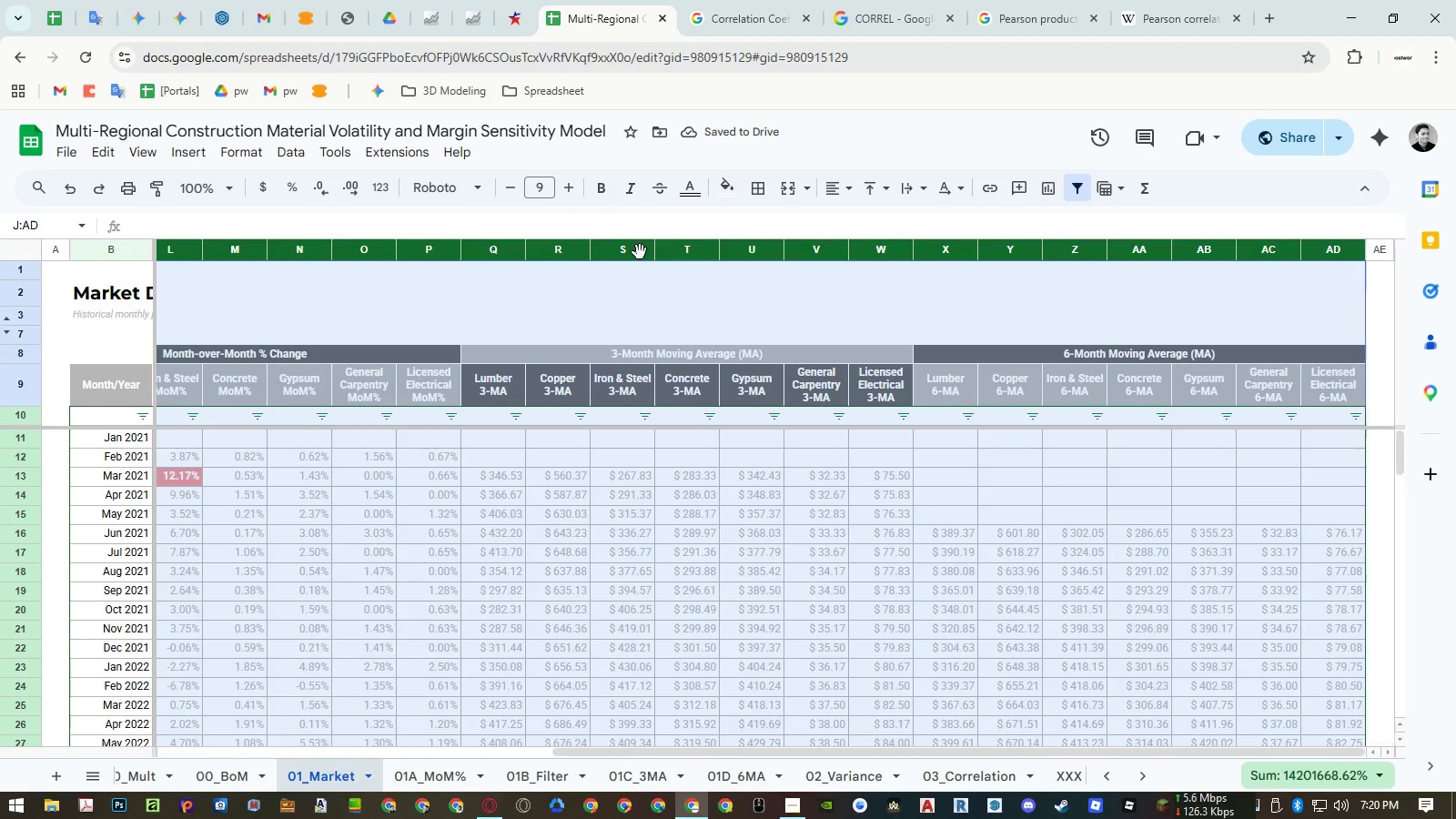 
key(Shift+ArrowLeft)
 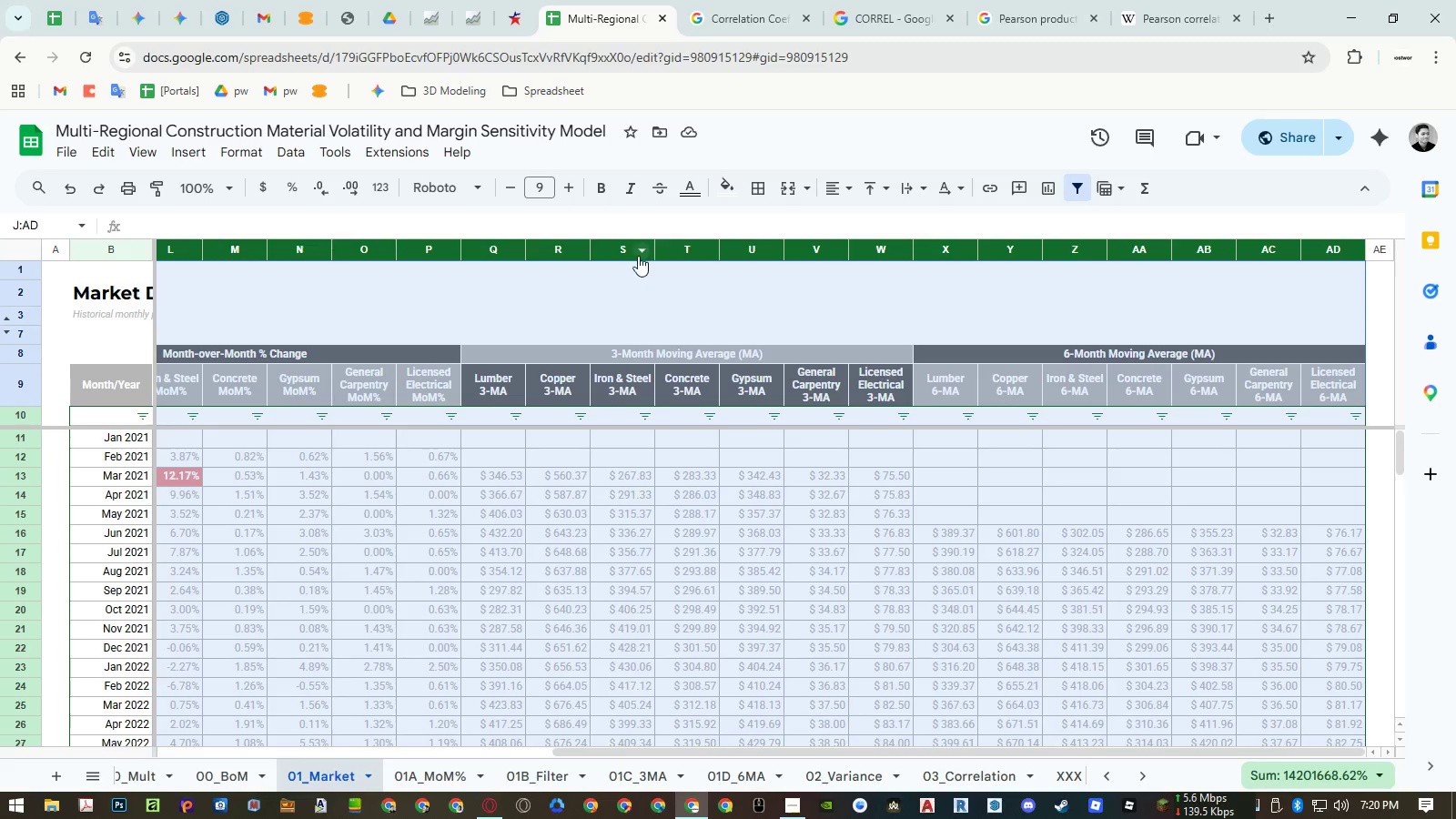 
right_click([625, 248])
 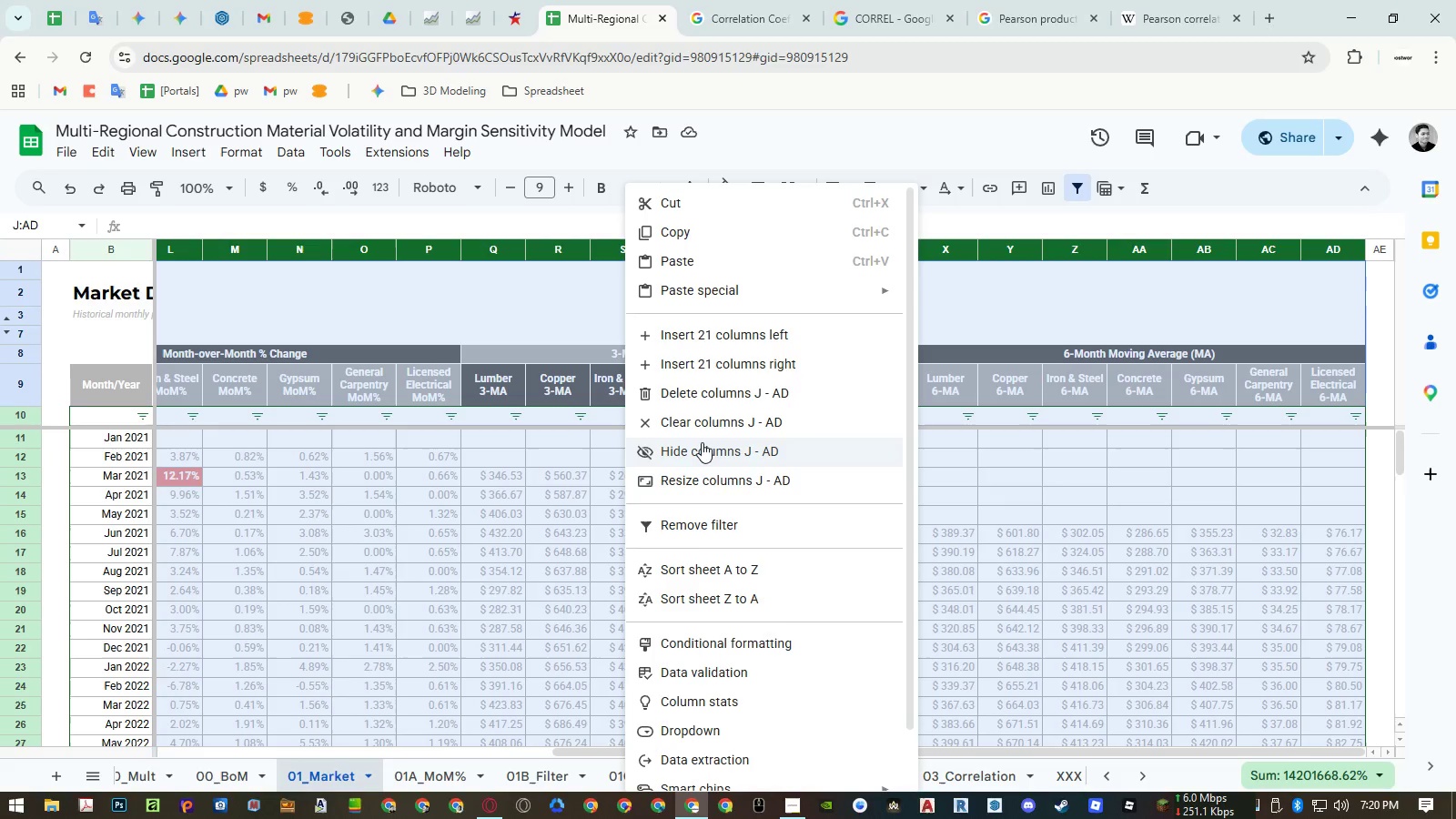 
left_click([702, 443])
 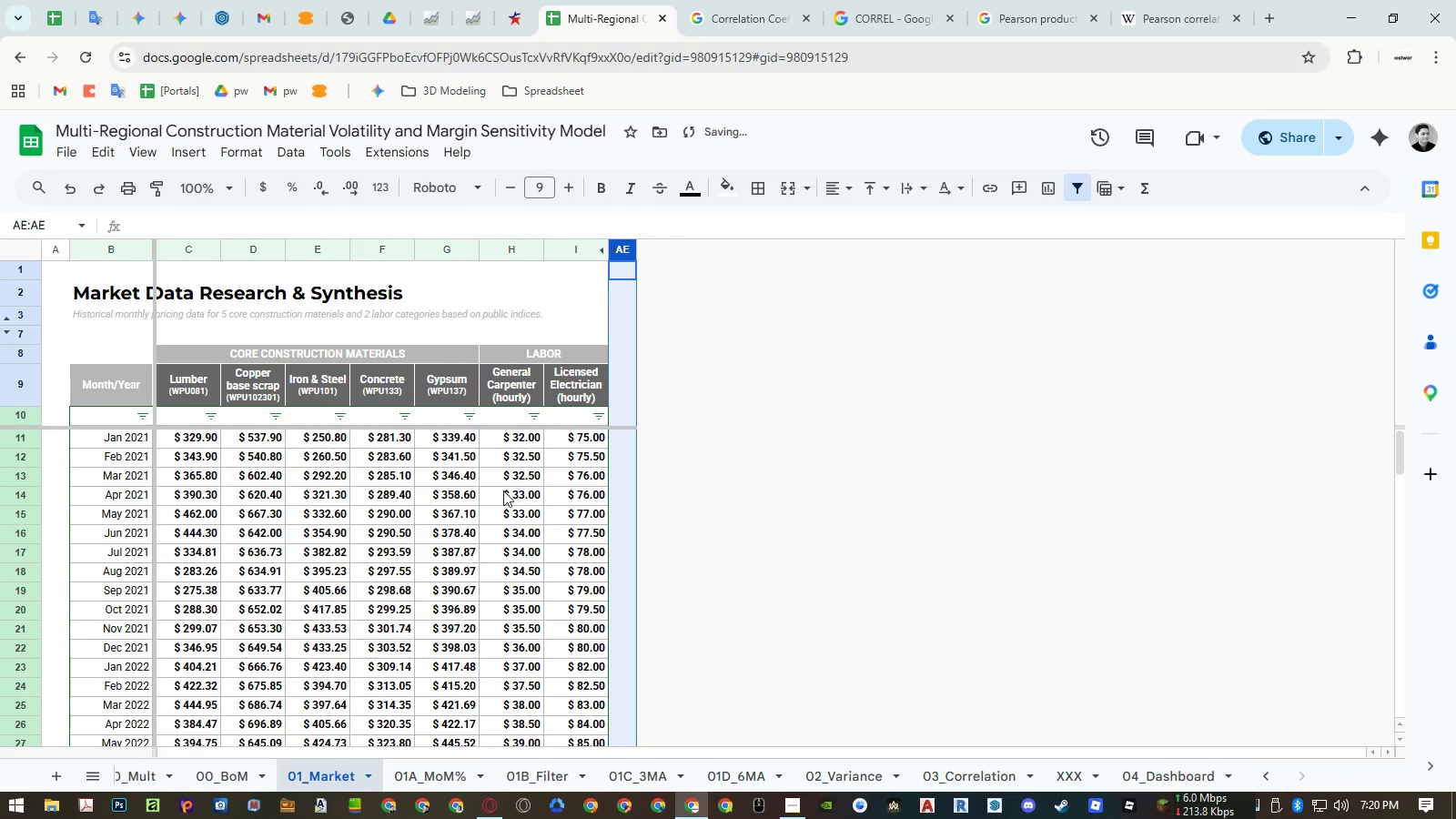 
left_click([500, 490])
 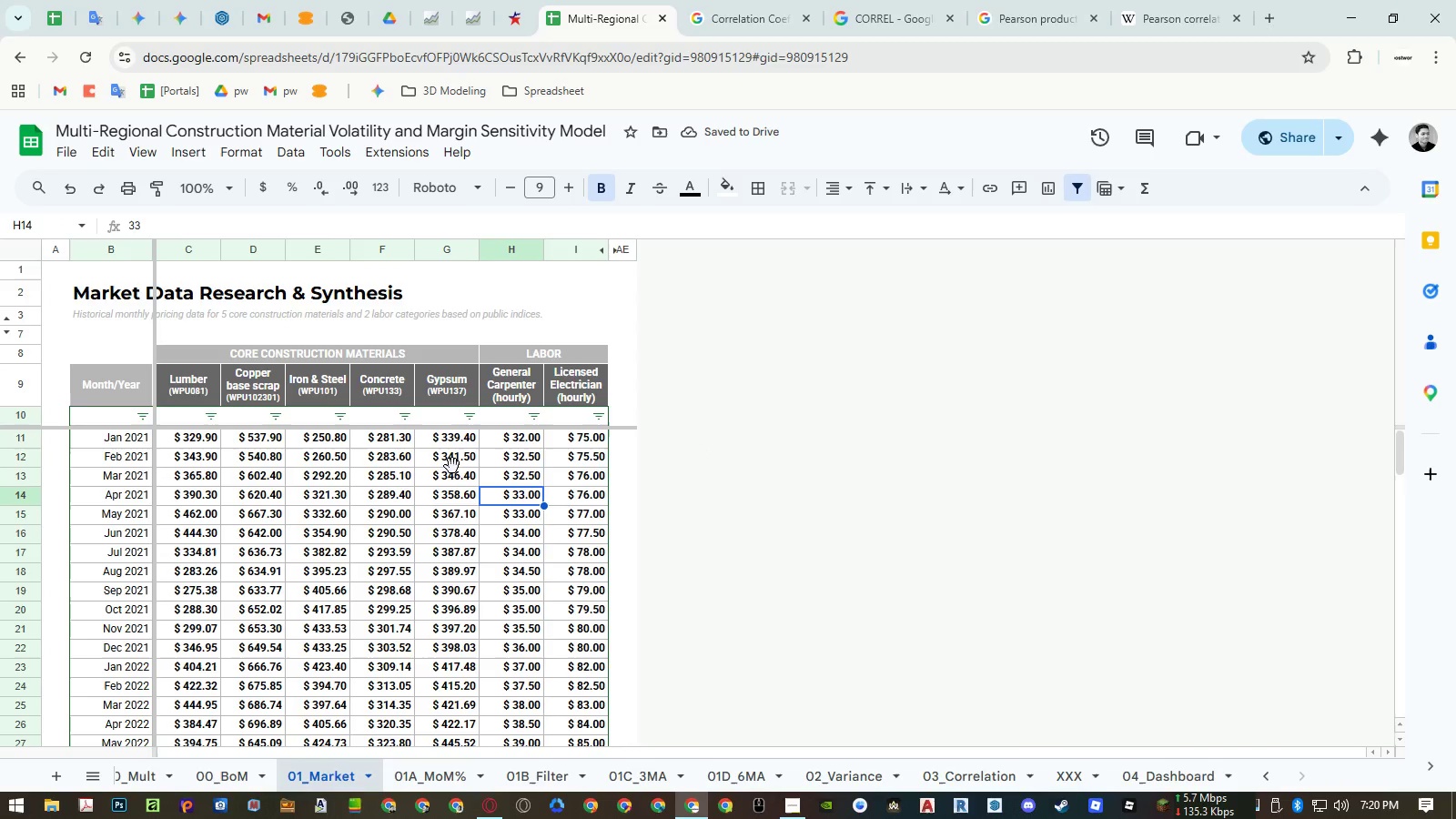 
left_click([200, 416])
 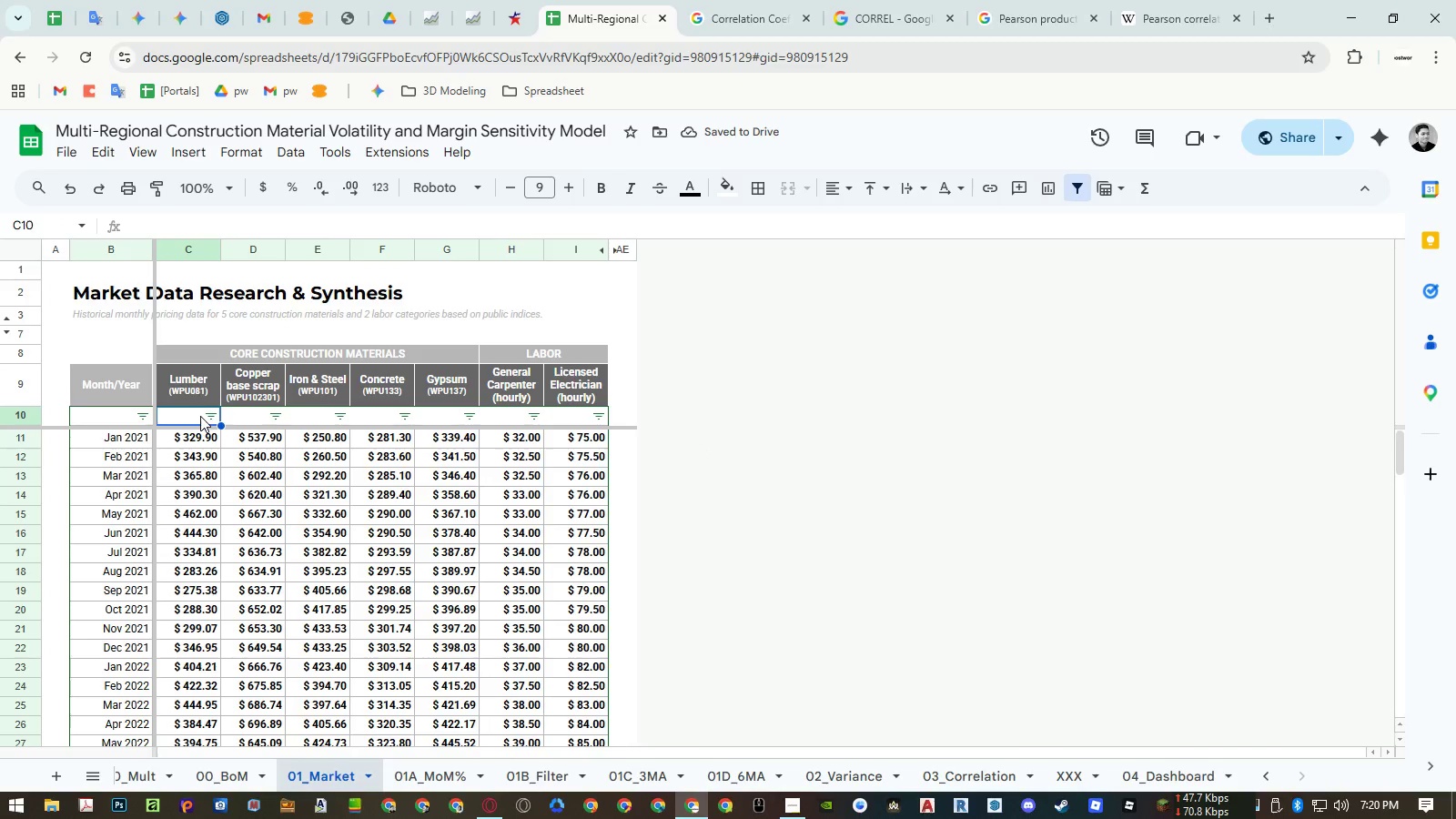 
key(ArrowDown)
 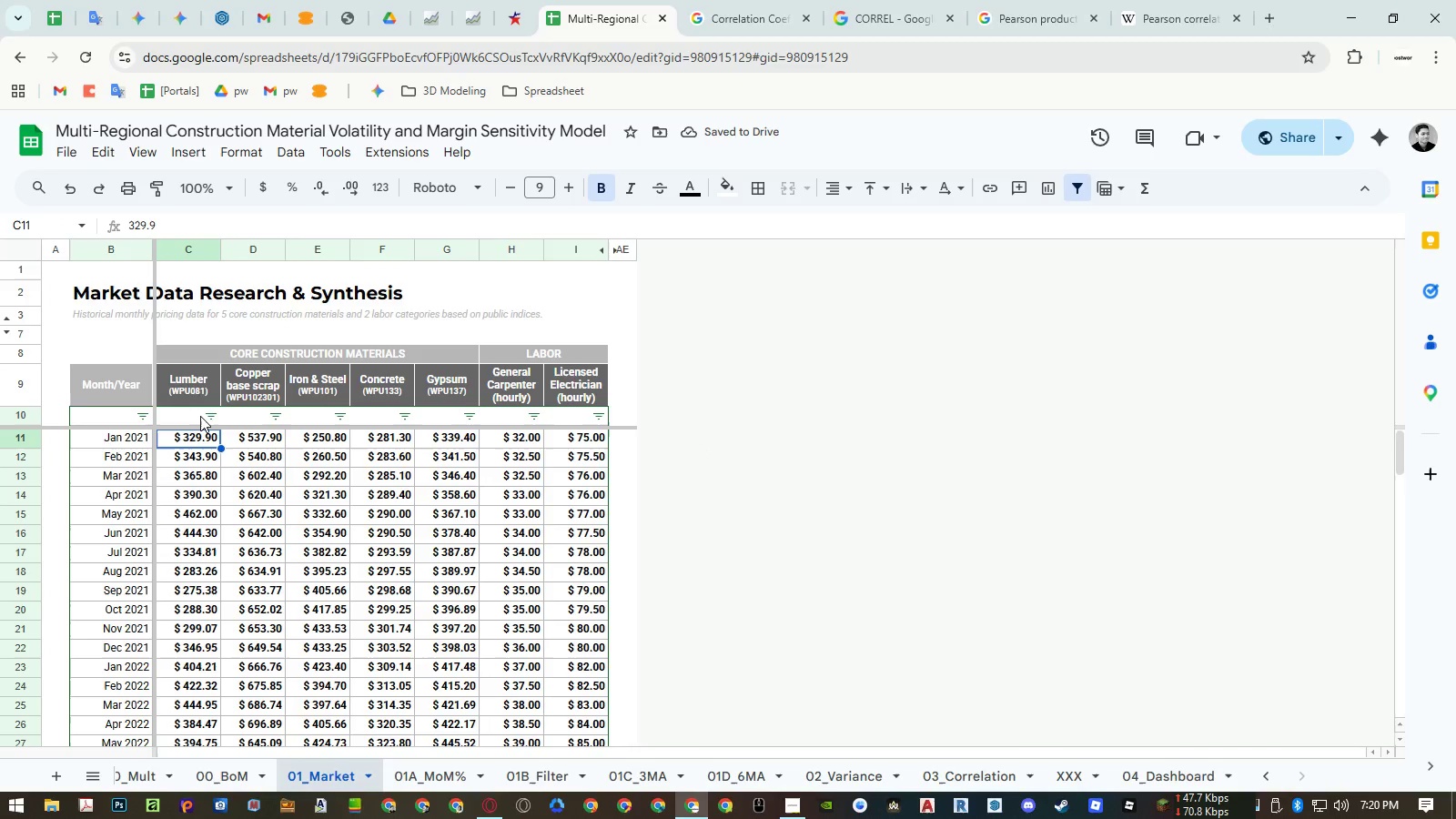 
key(Shift+ArrowRight)
 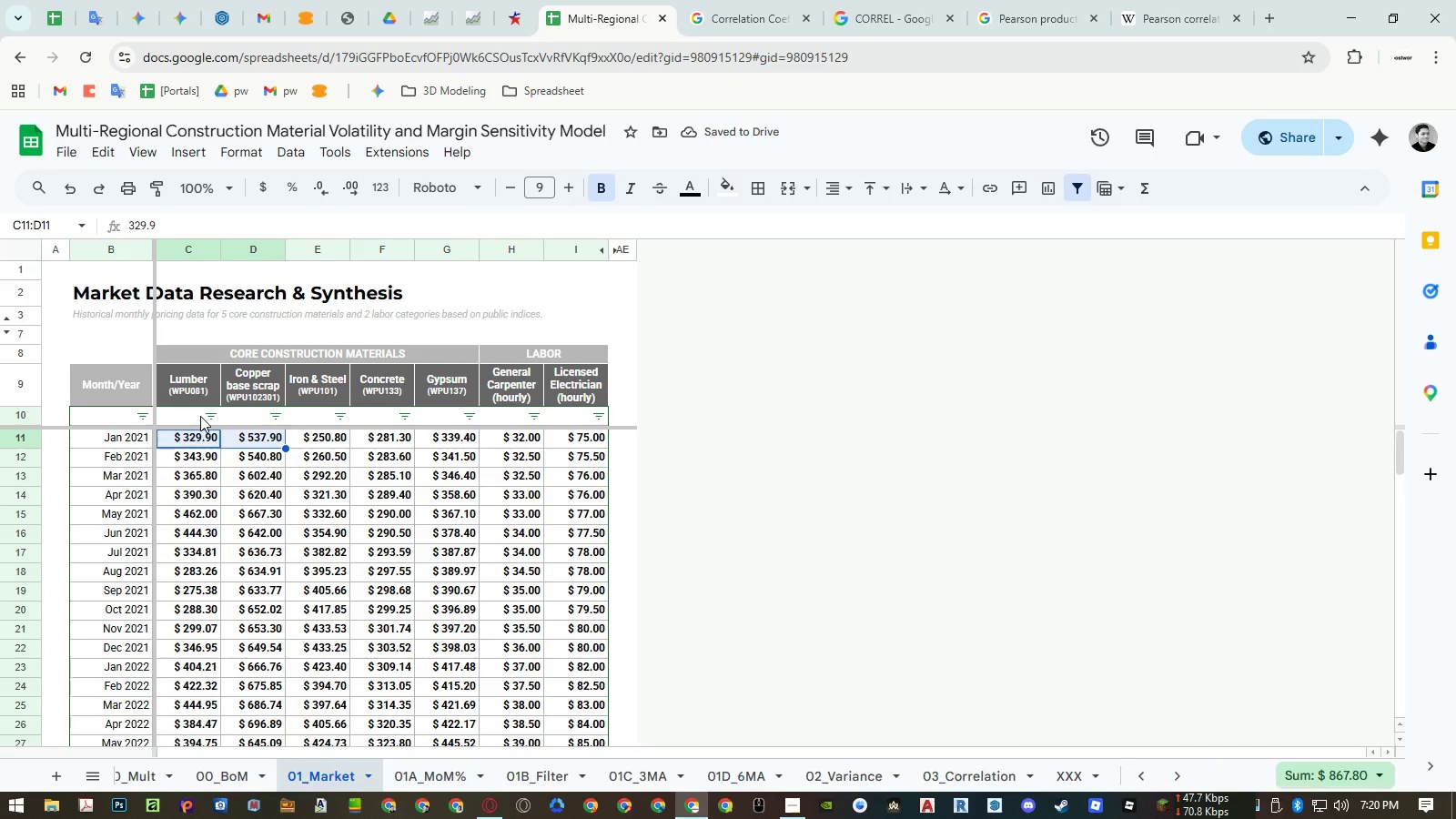 
key(Control+Shift+ArrowRight)
 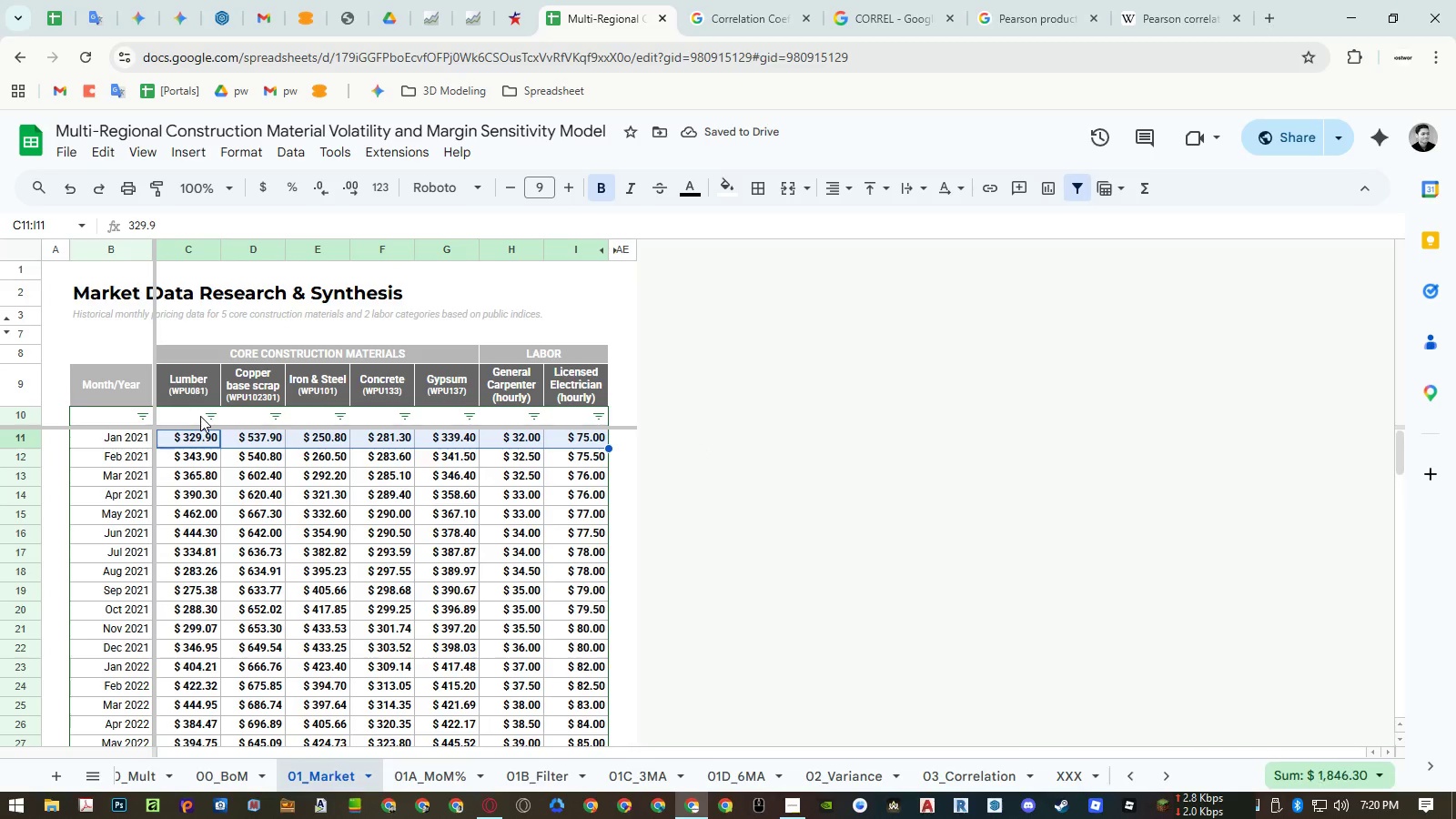 
key(Control+Shift+ArrowDown)
 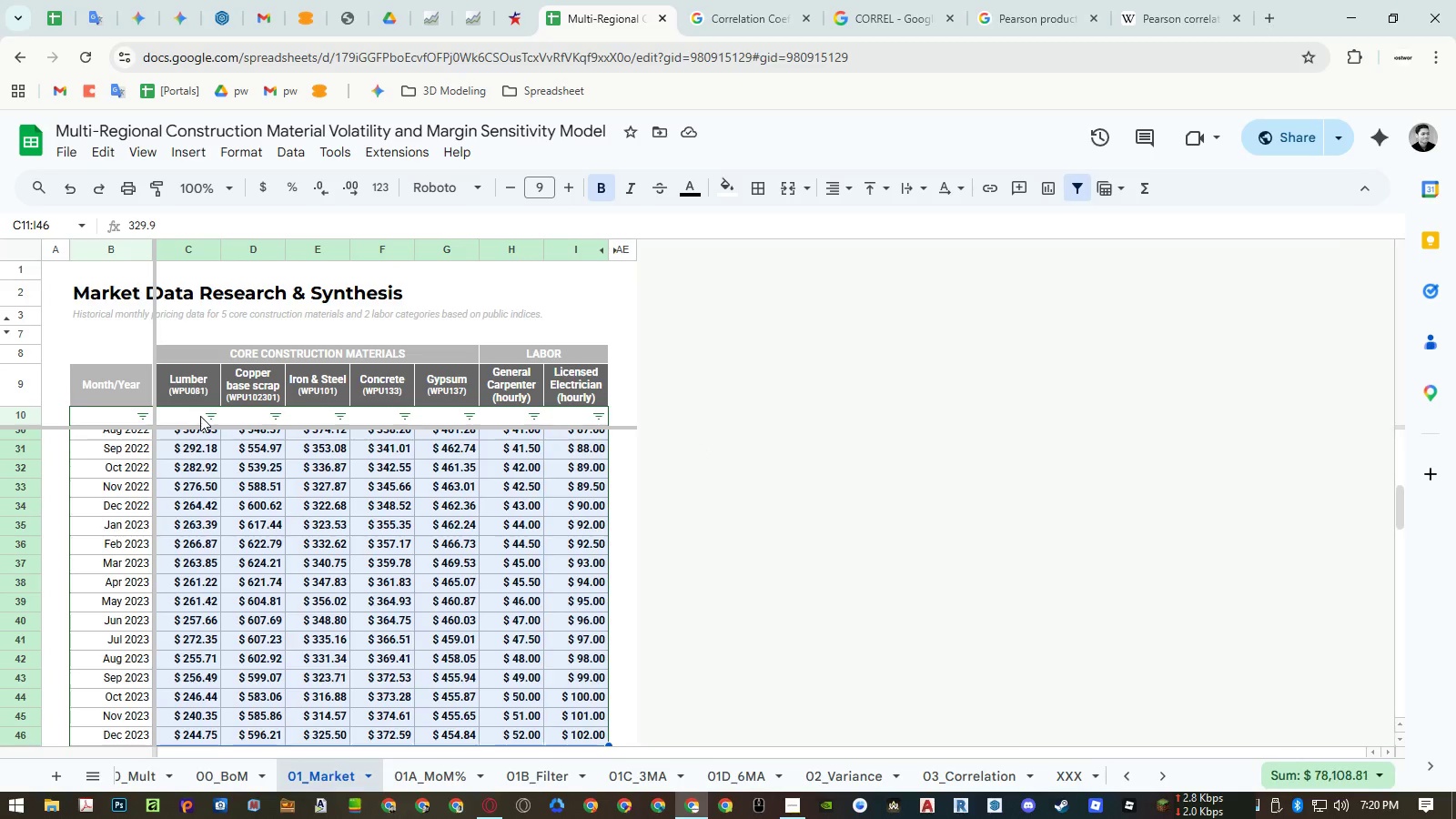 
key(Control+Shift+ArrowDown)
 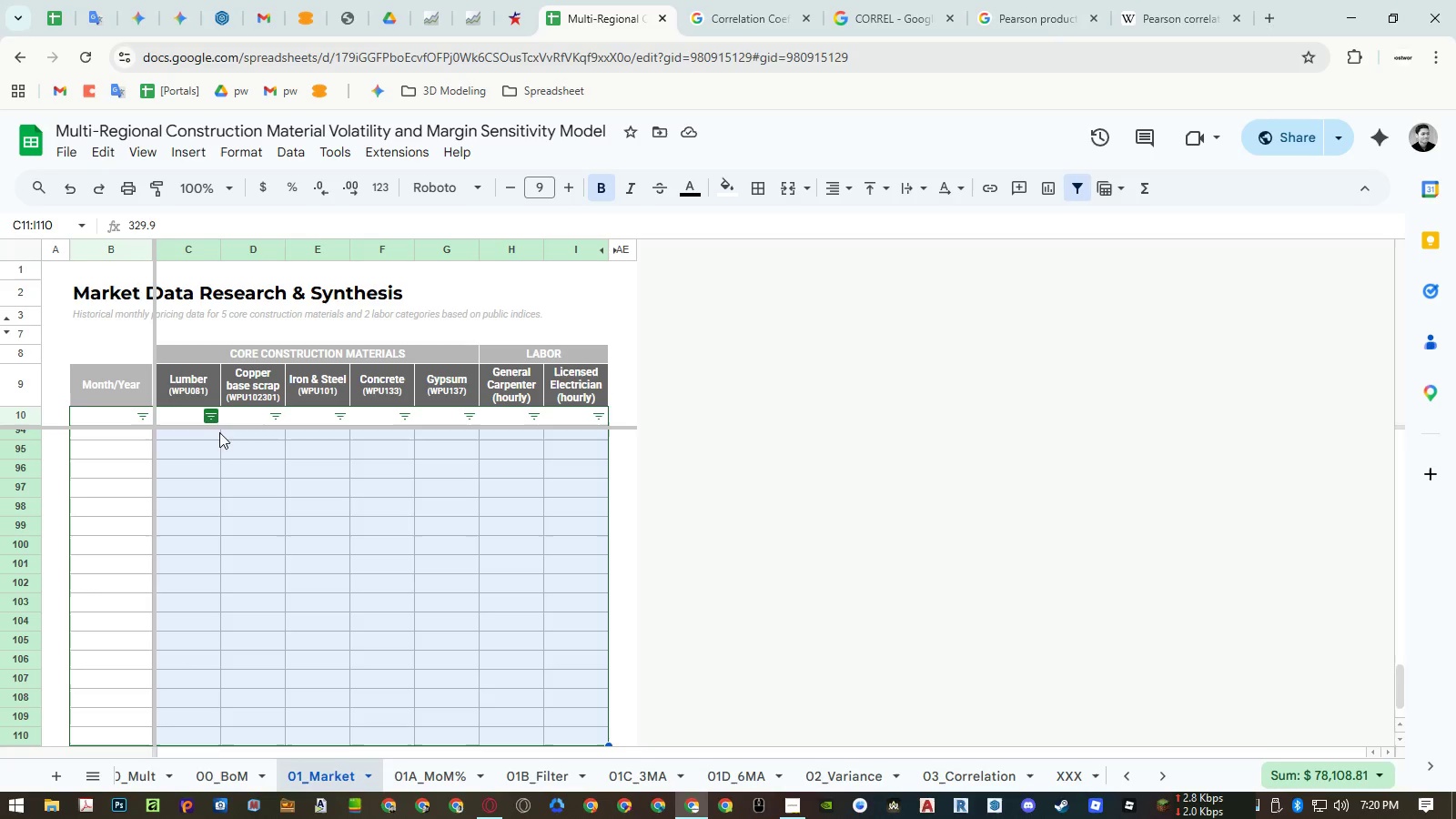 
scroll: coordinate [376, 525], scroll_direction: up, amount: 27.0
 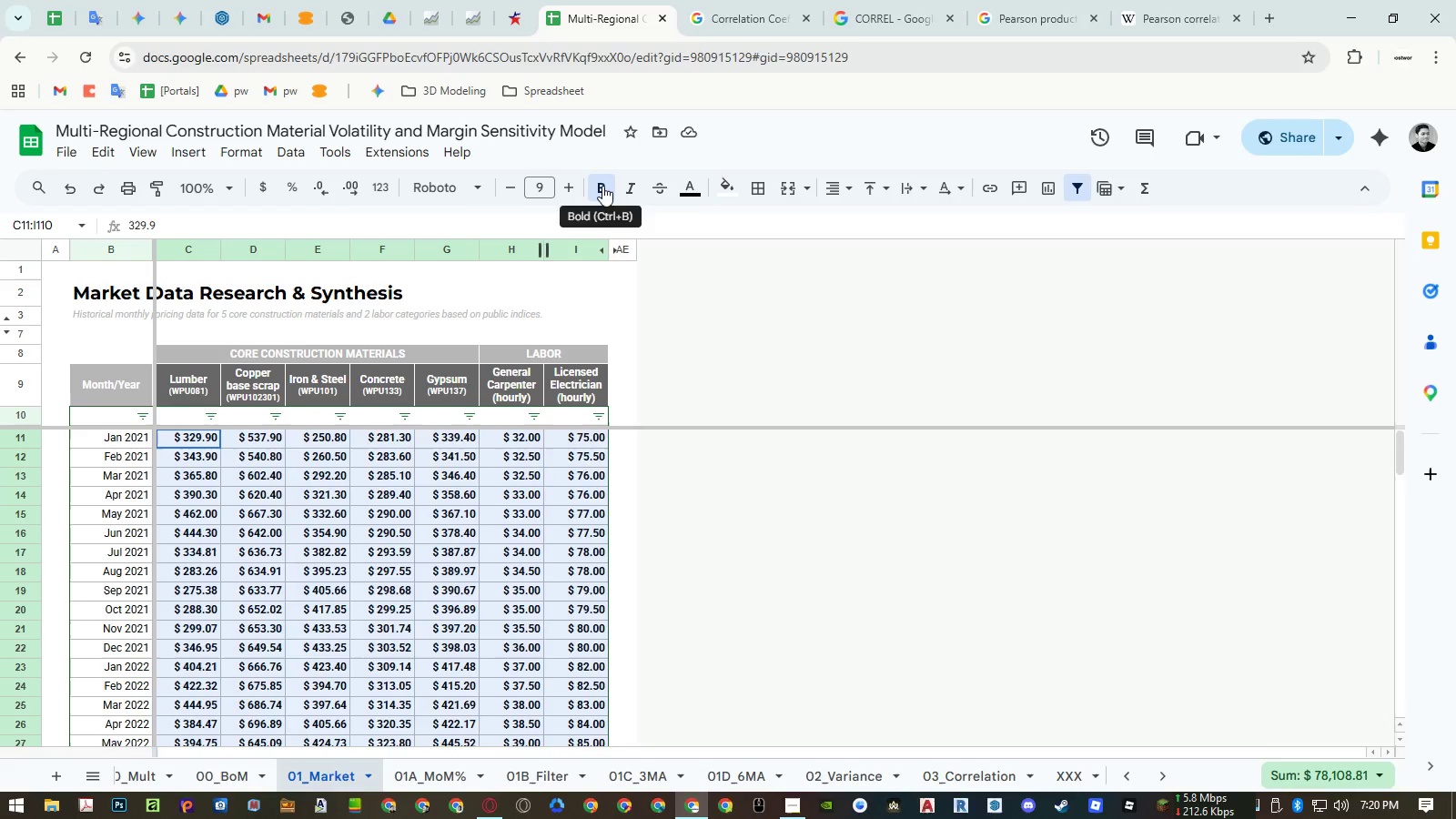 
double_click([473, 454])
 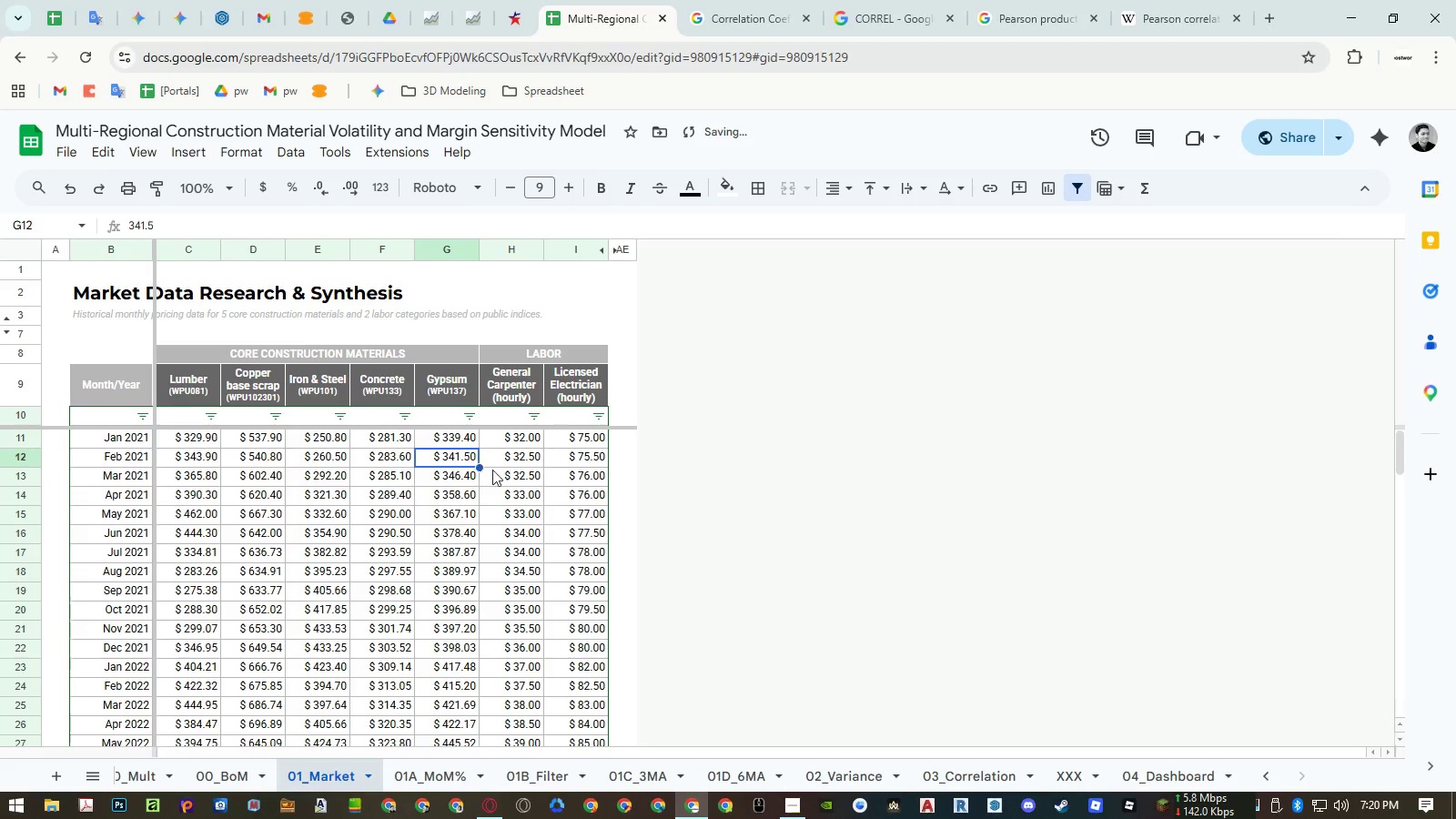 
key(Control+Z)
 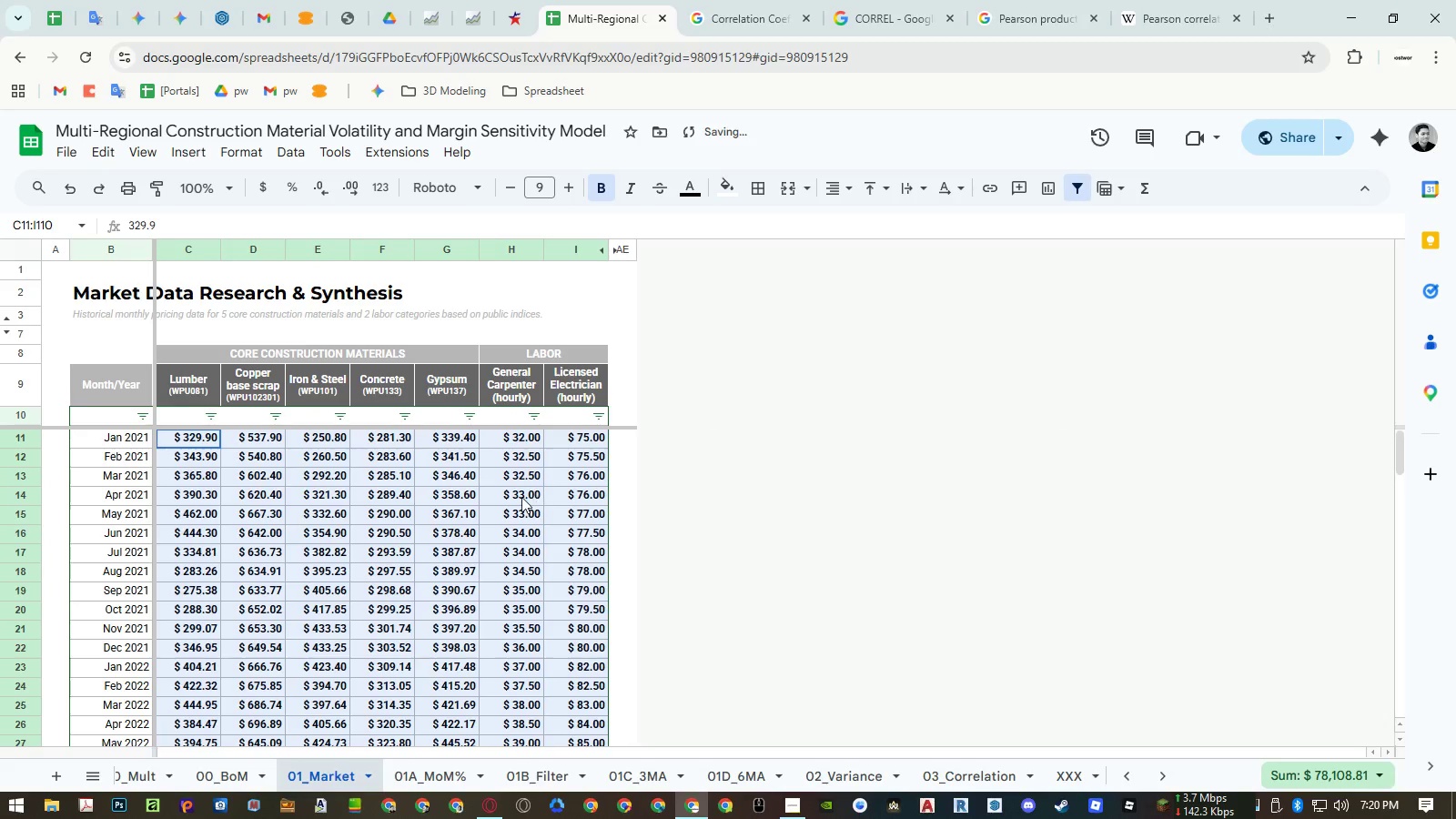 
left_click([521, 497])
 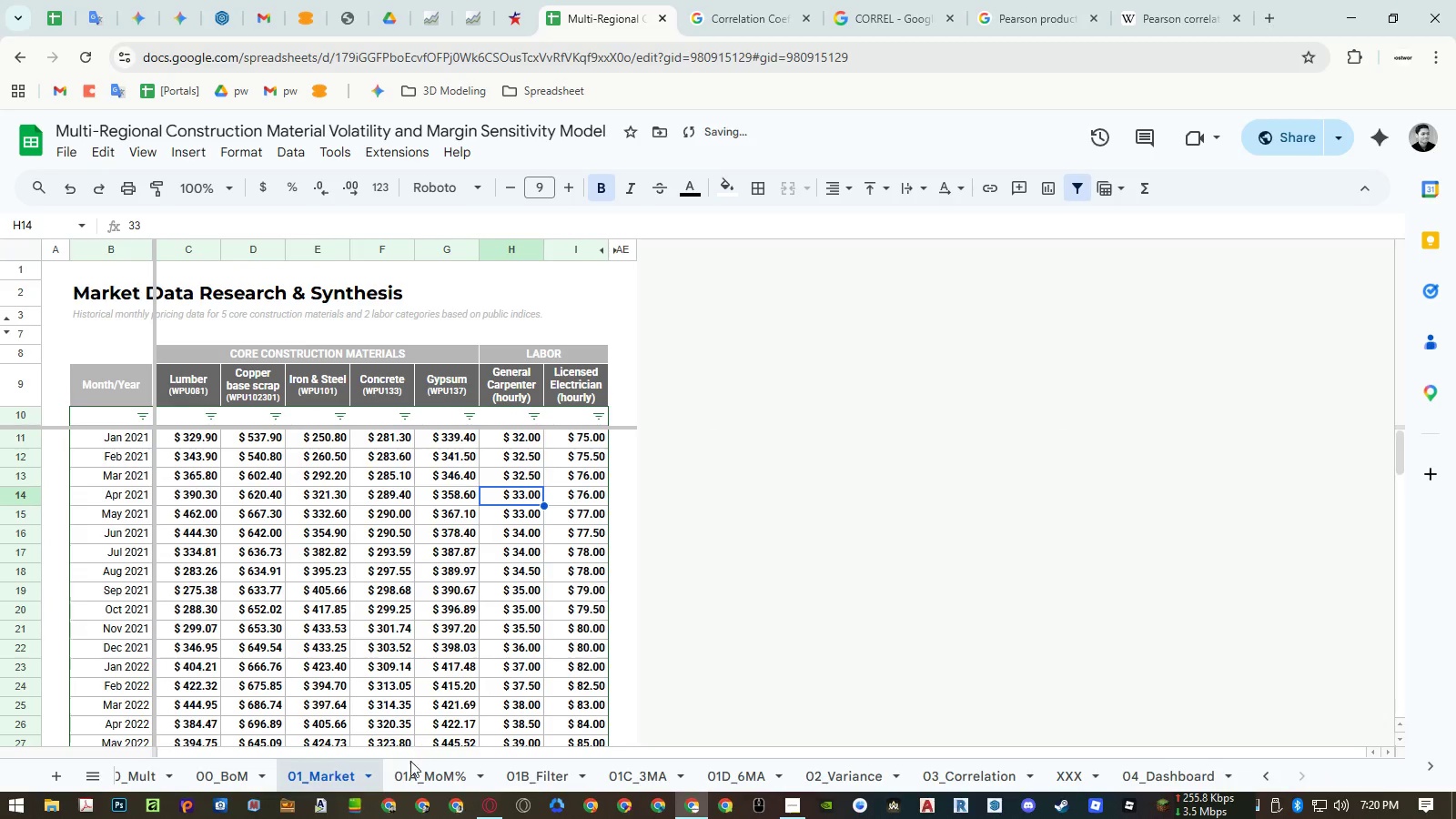 
left_click([412, 770])
 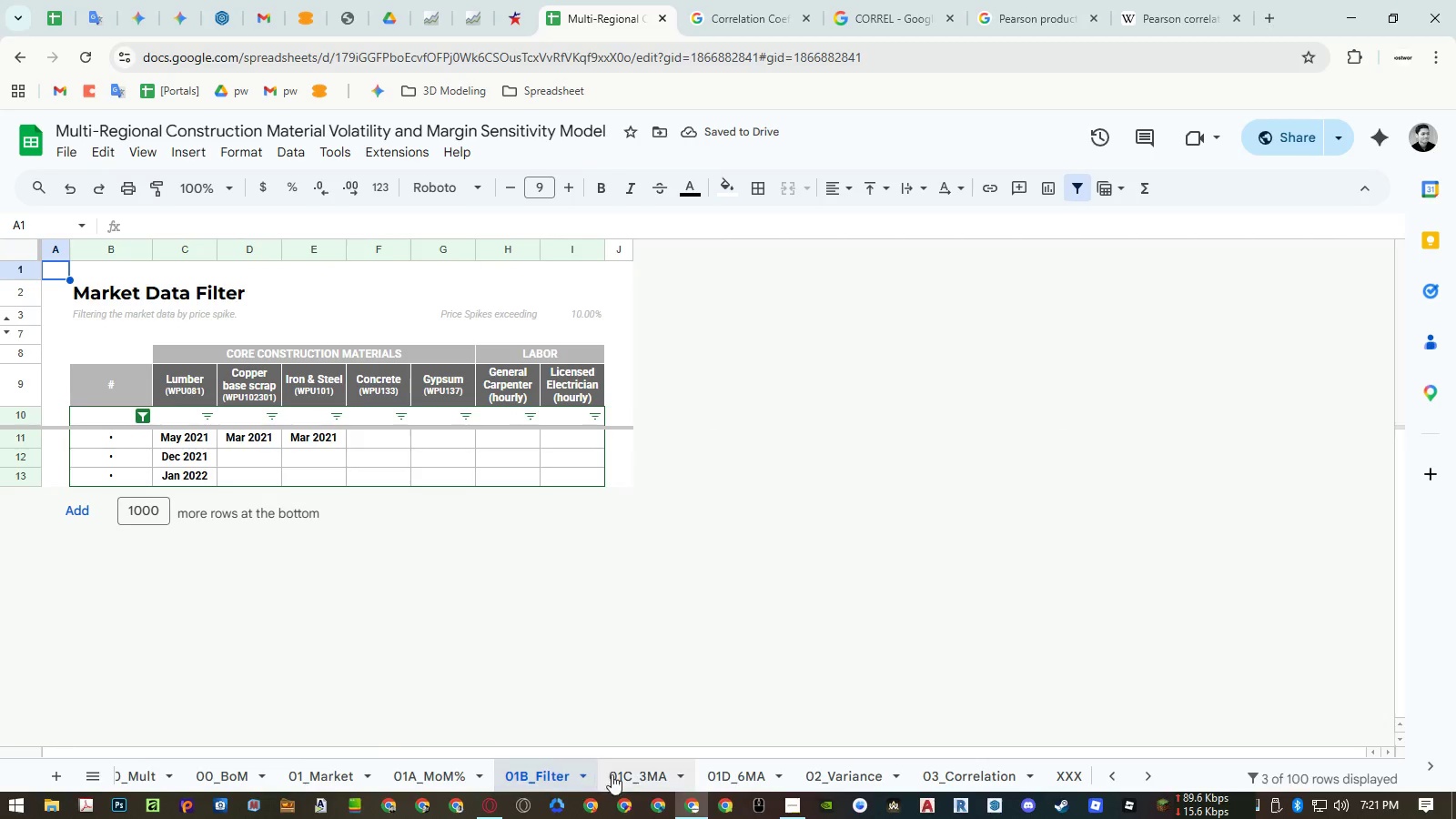 
left_click([635, 774])
 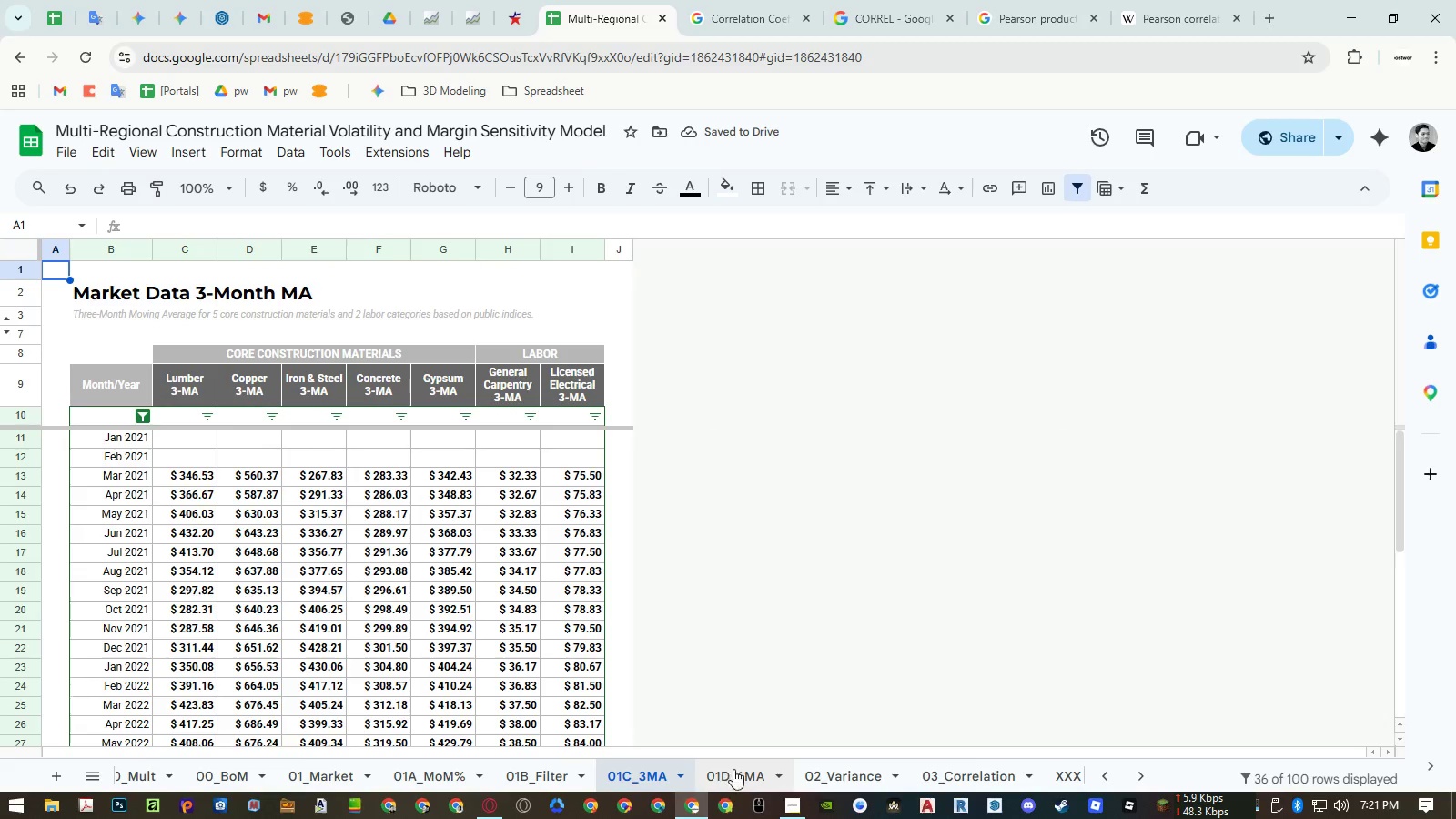 
left_click([736, 769])
 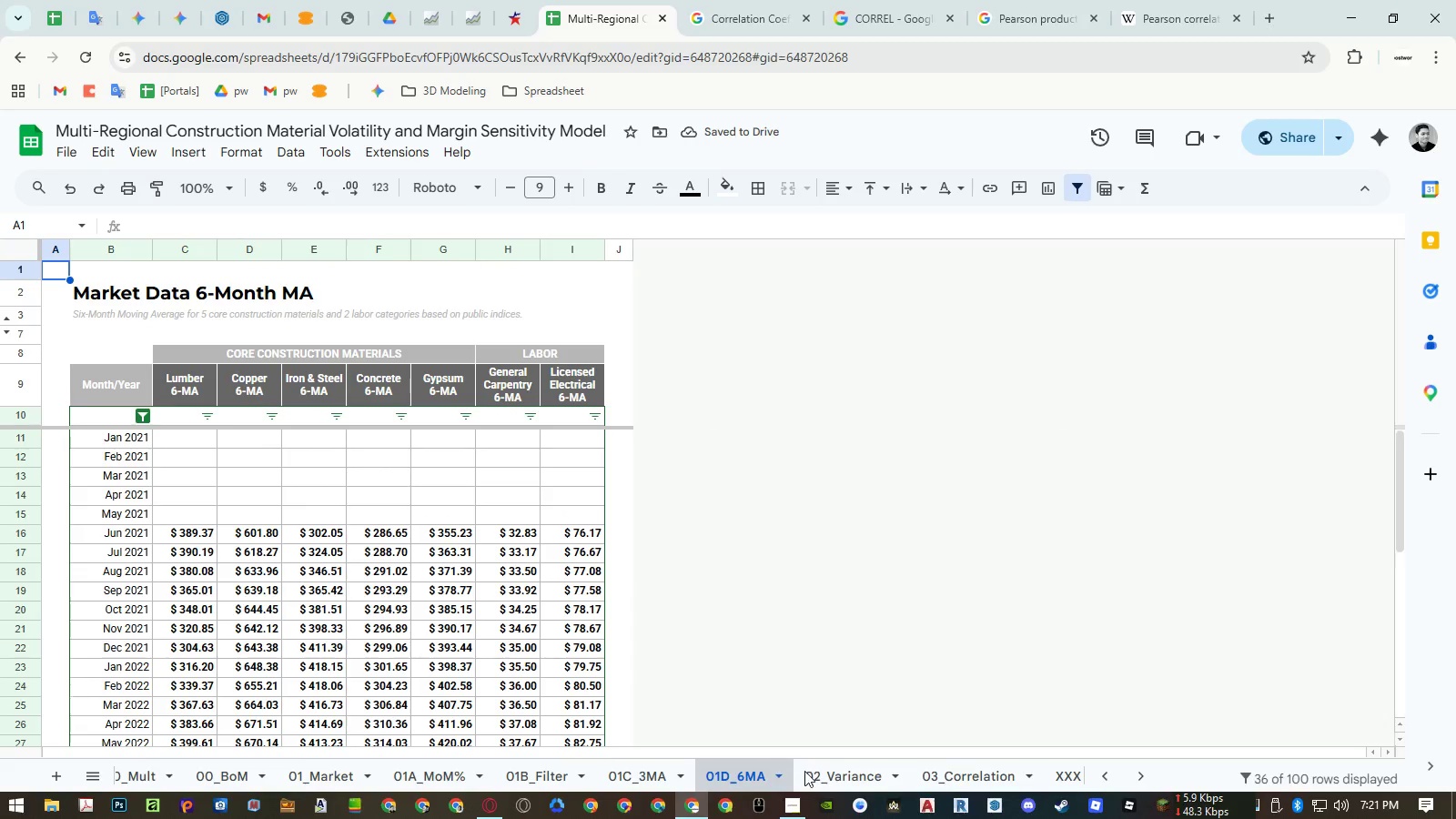 
left_click([832, 770])
 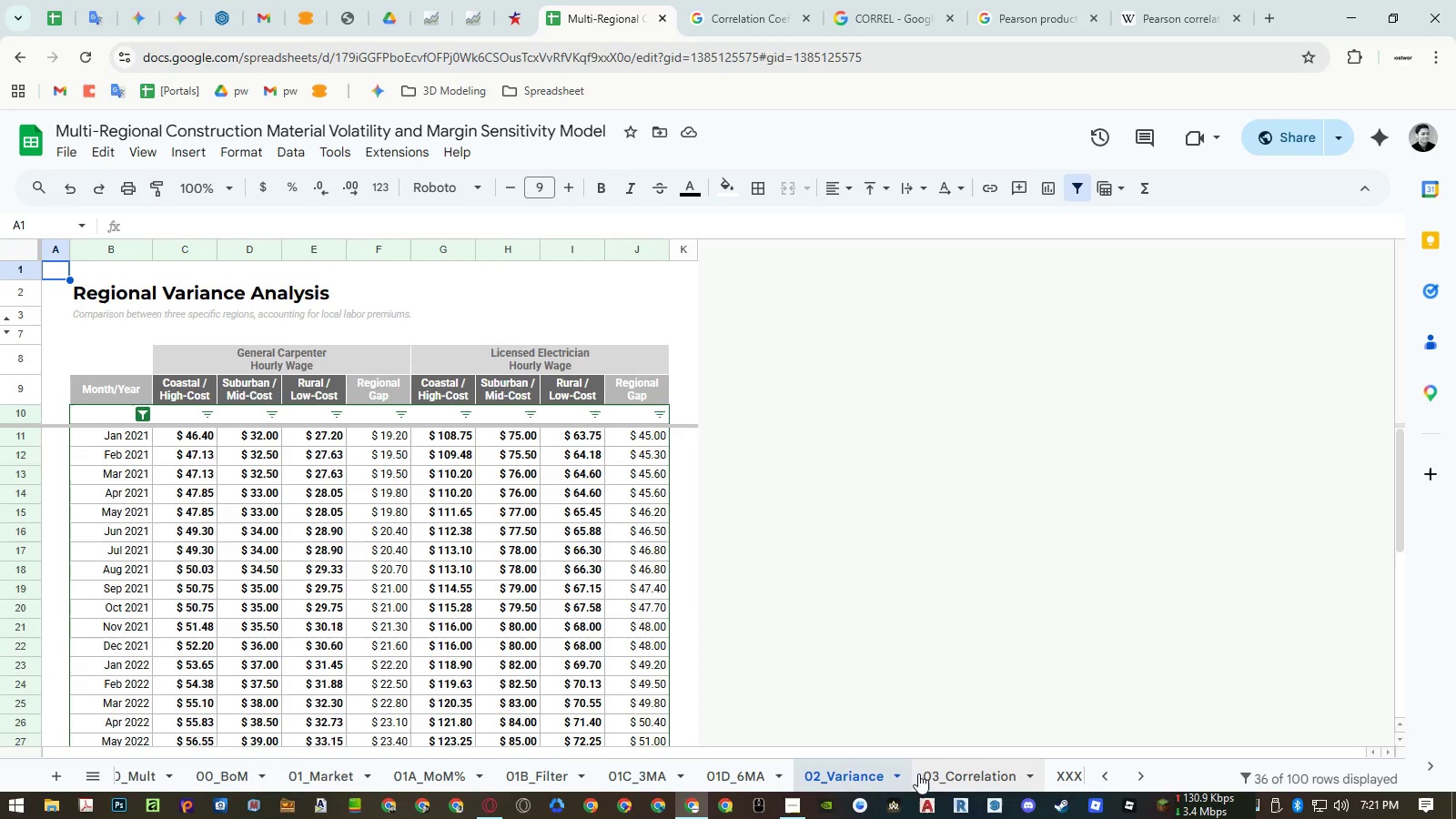 
left_click([947, 775])
 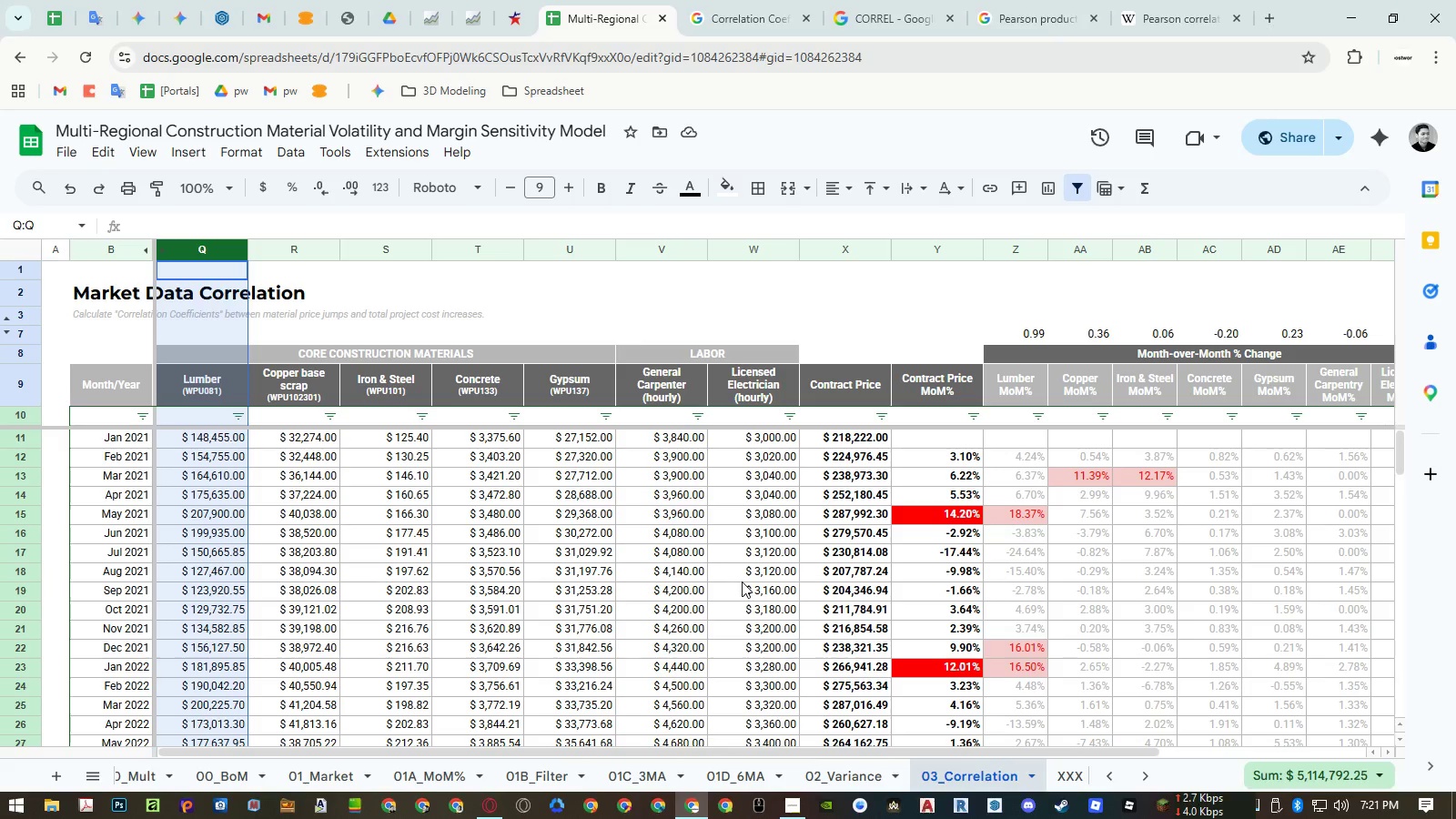 
wait(45.8)
 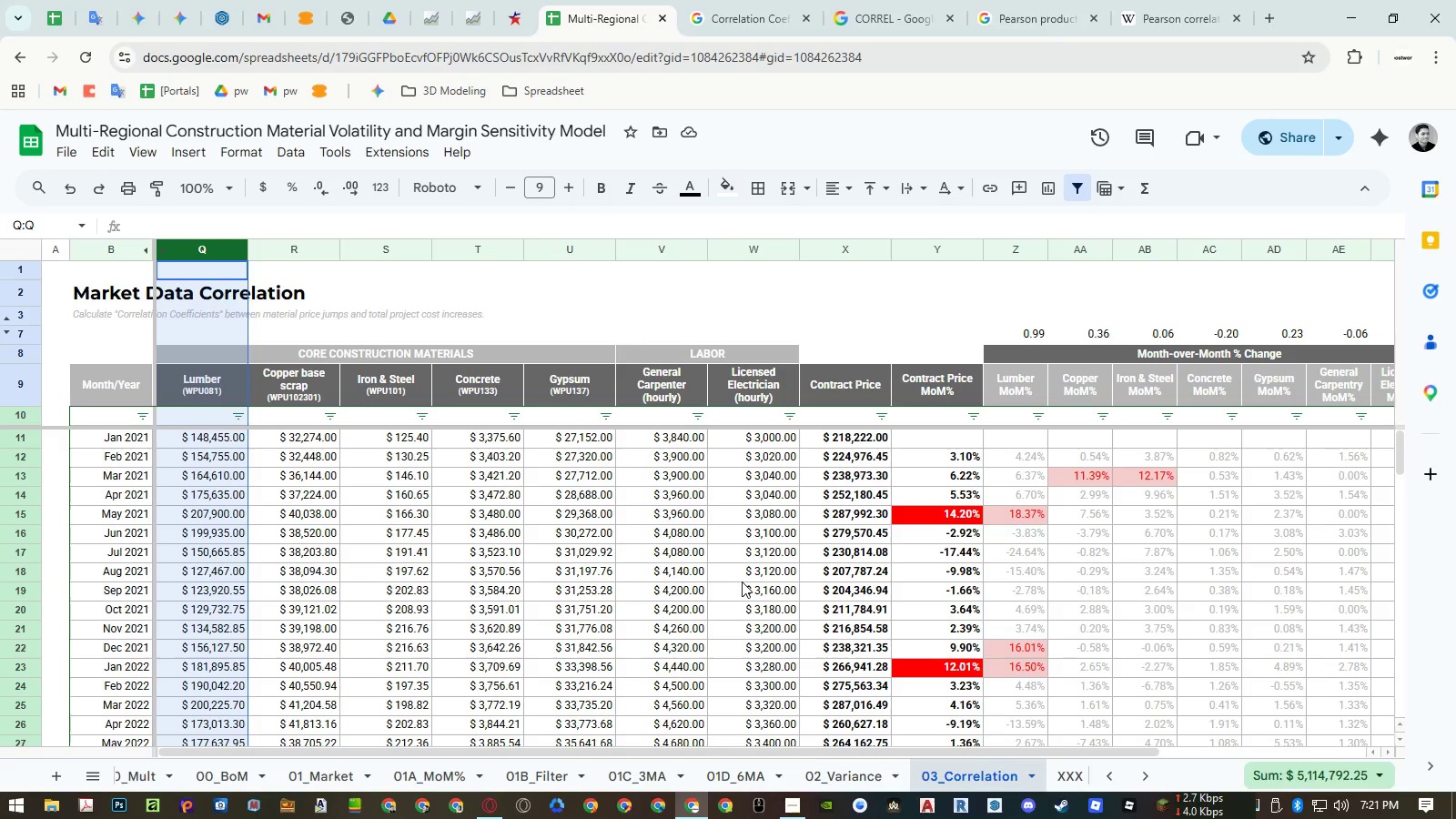 
left_click([422, 772])
 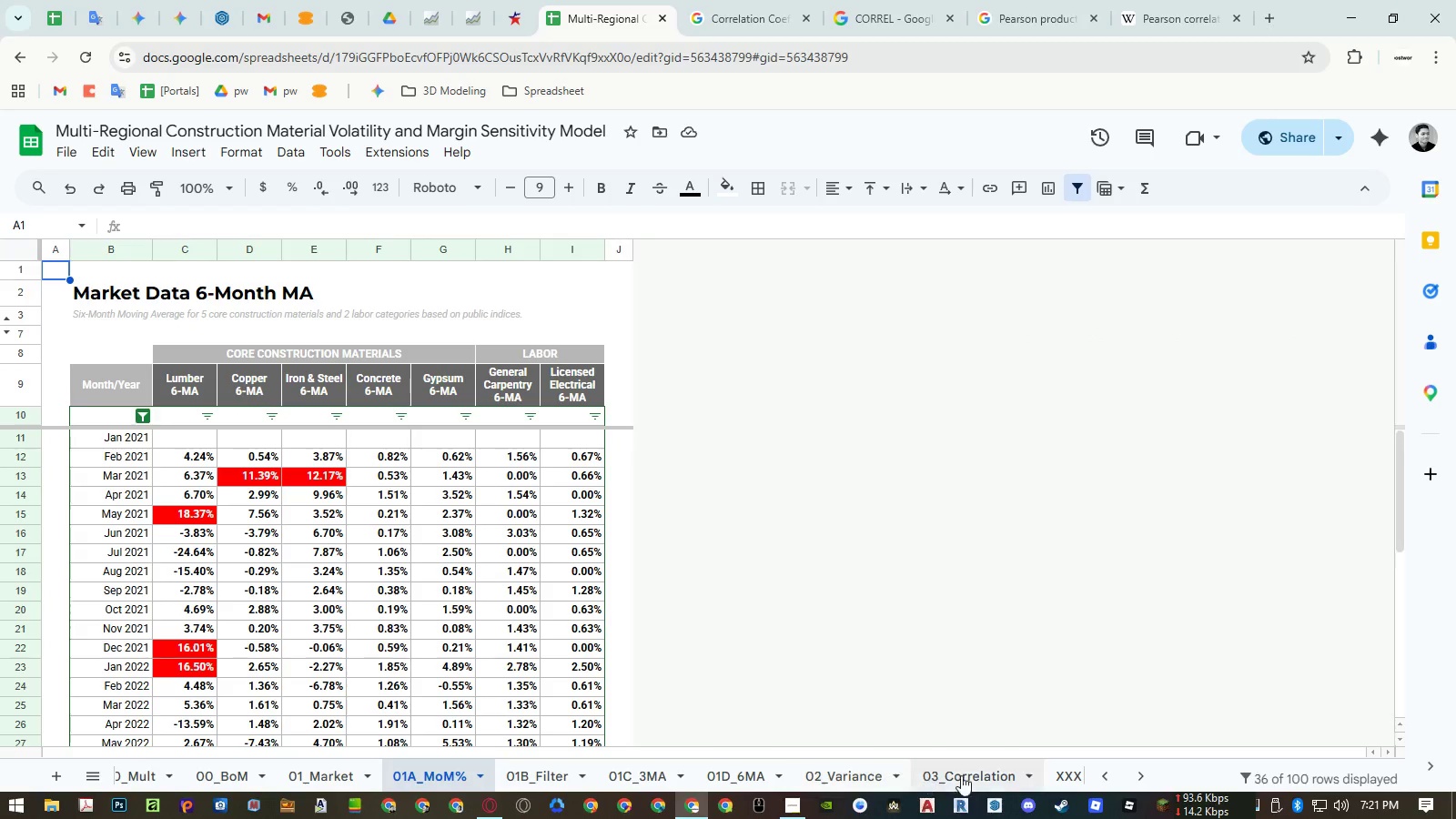 
left_click([998, 777])
 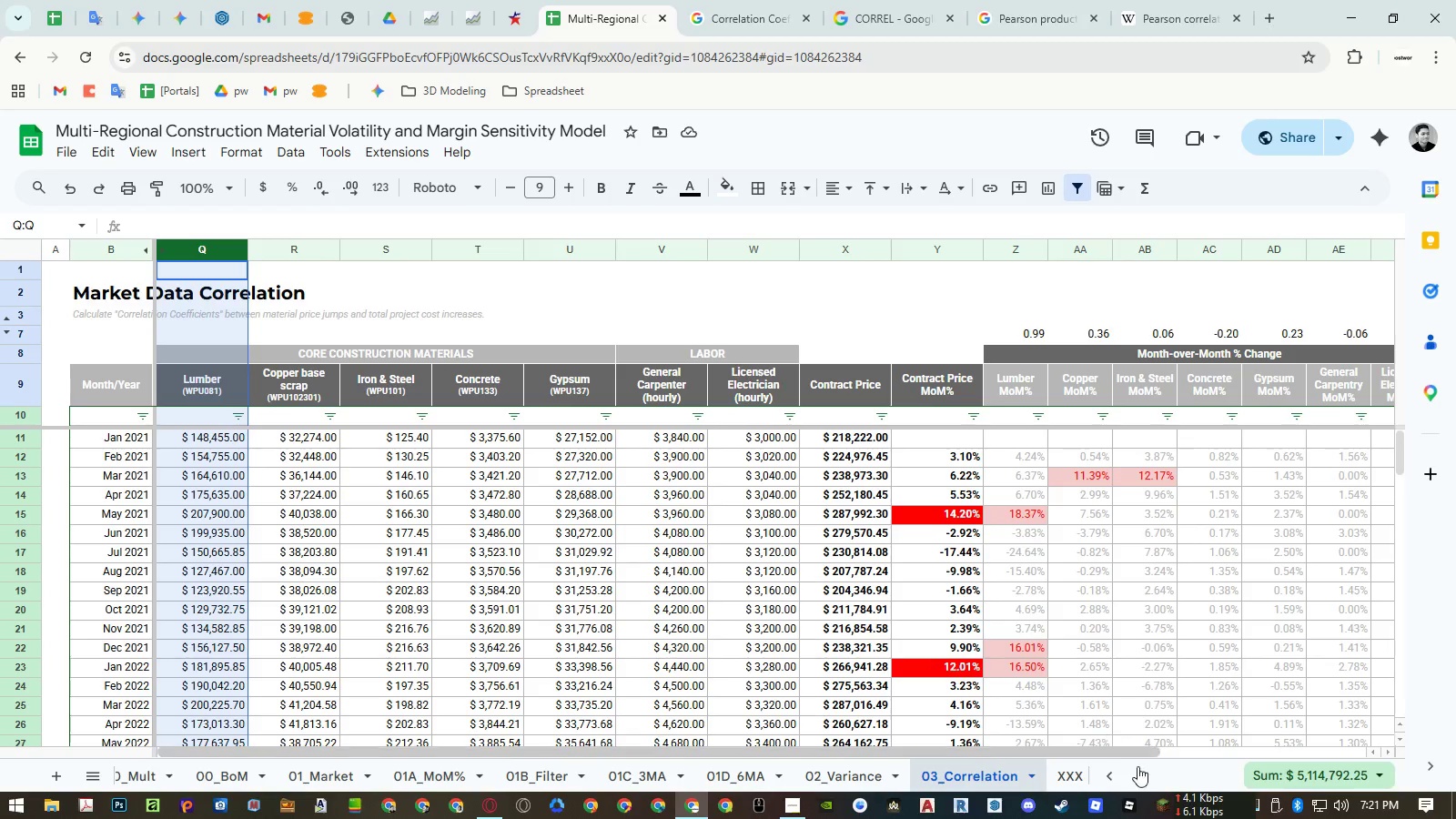 
wait(6.69)
 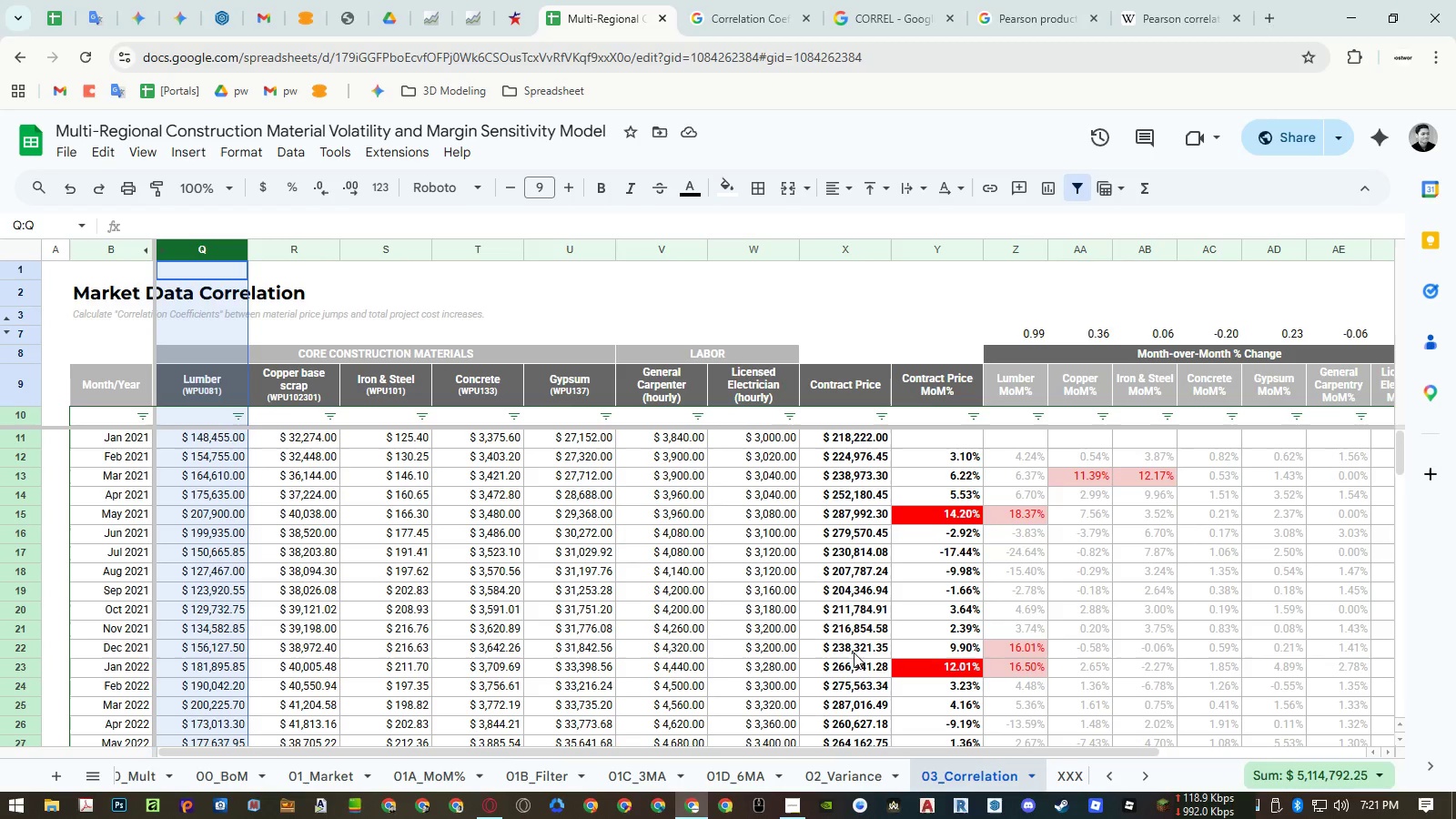 
left_click([1143, 771])
 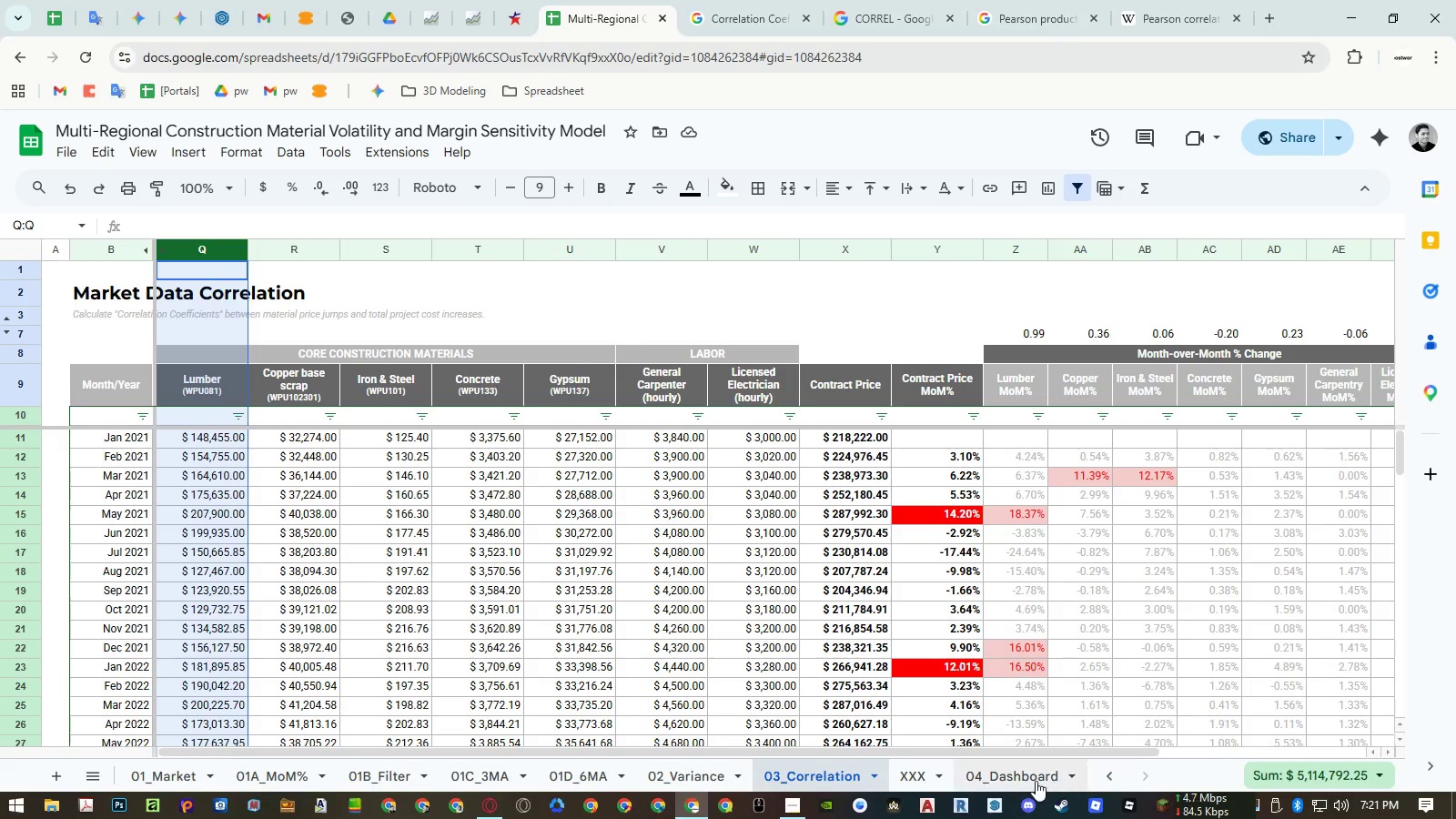 
left_click([1034, 781])
 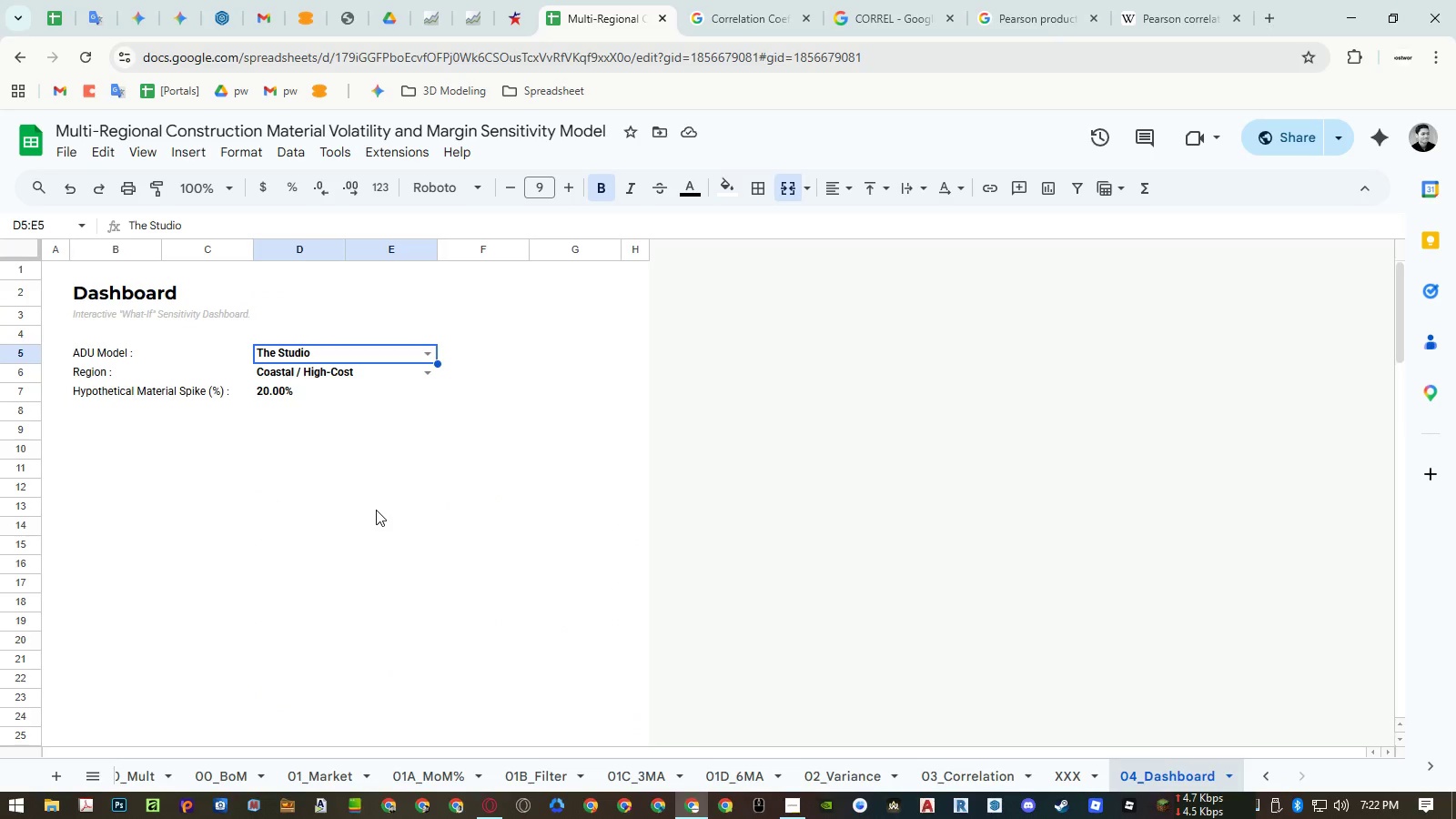 
wait(10.03)
 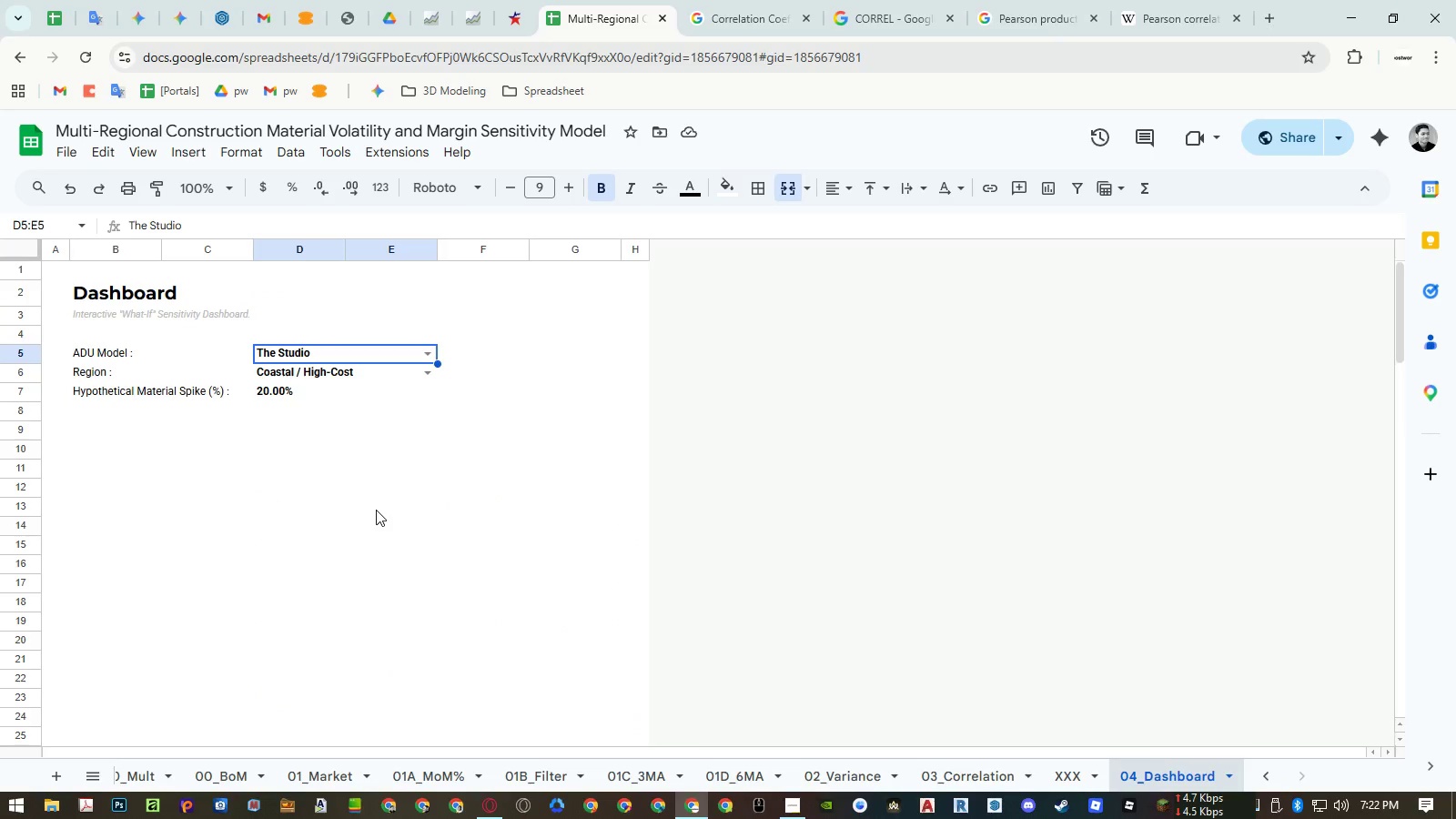 
left_click([793, 808])